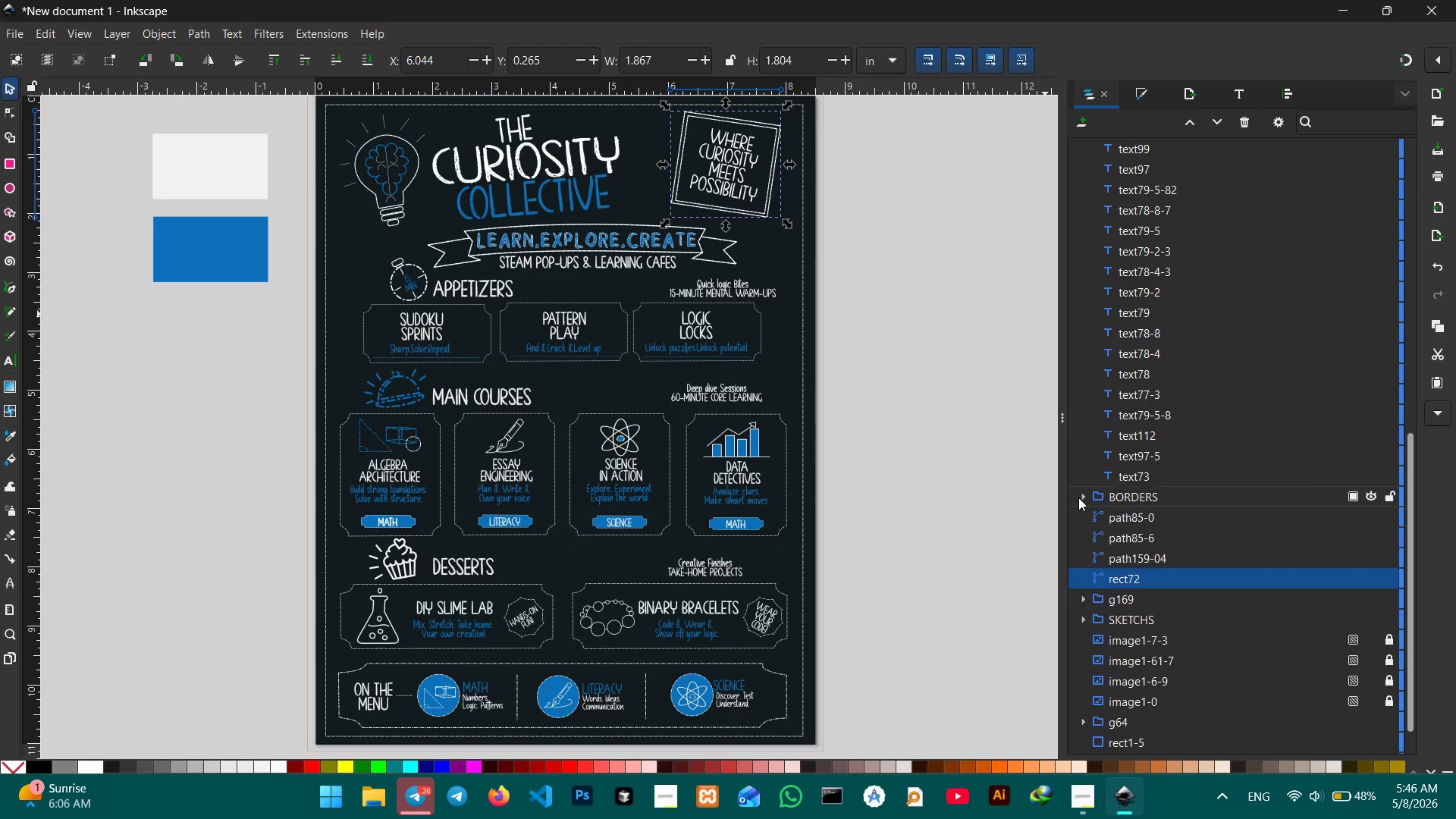 
left_click([1078, 497])
 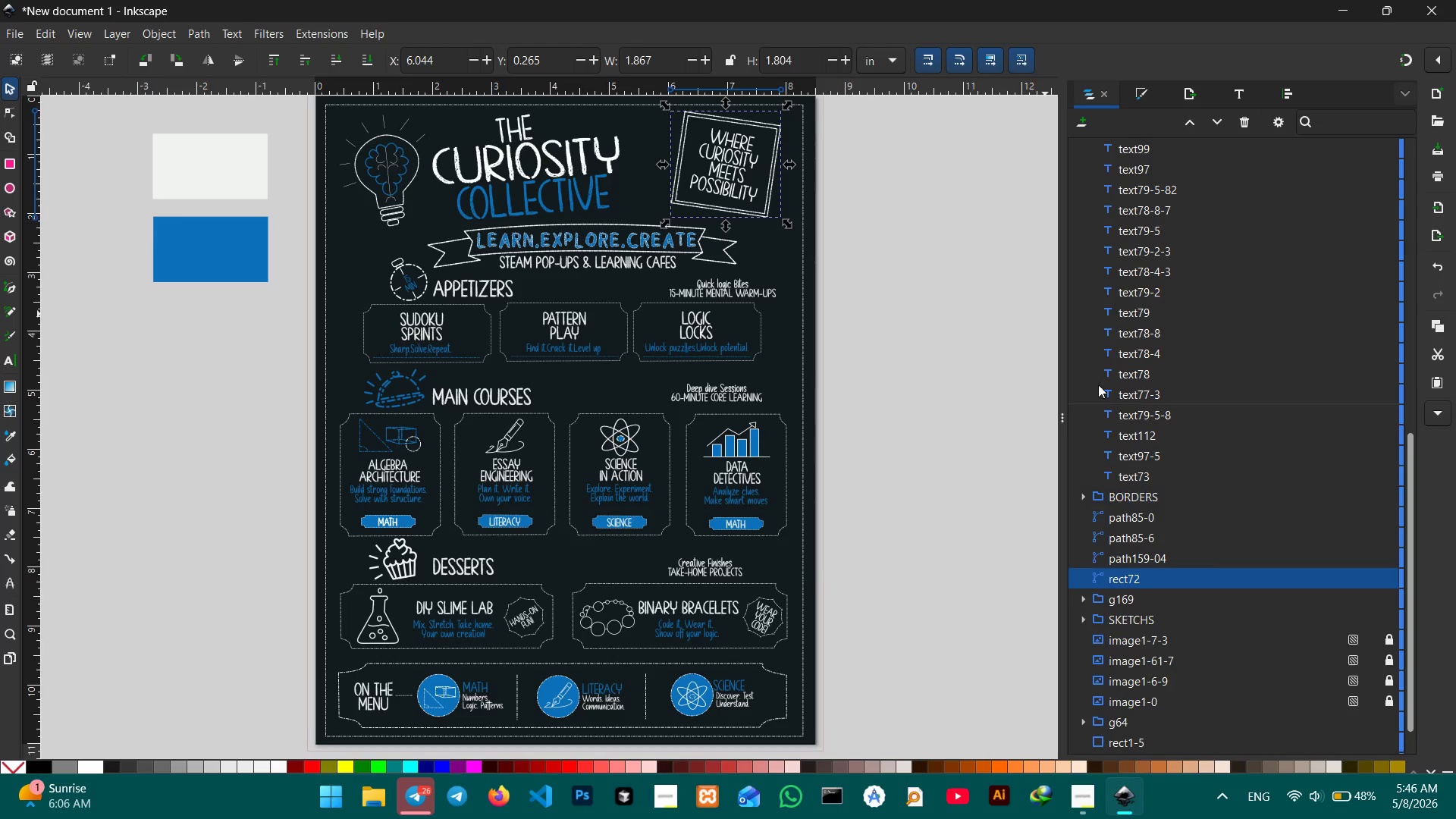 
scroll: coordinate [1096, 285], scroll_direction: up, amount: 8.0
 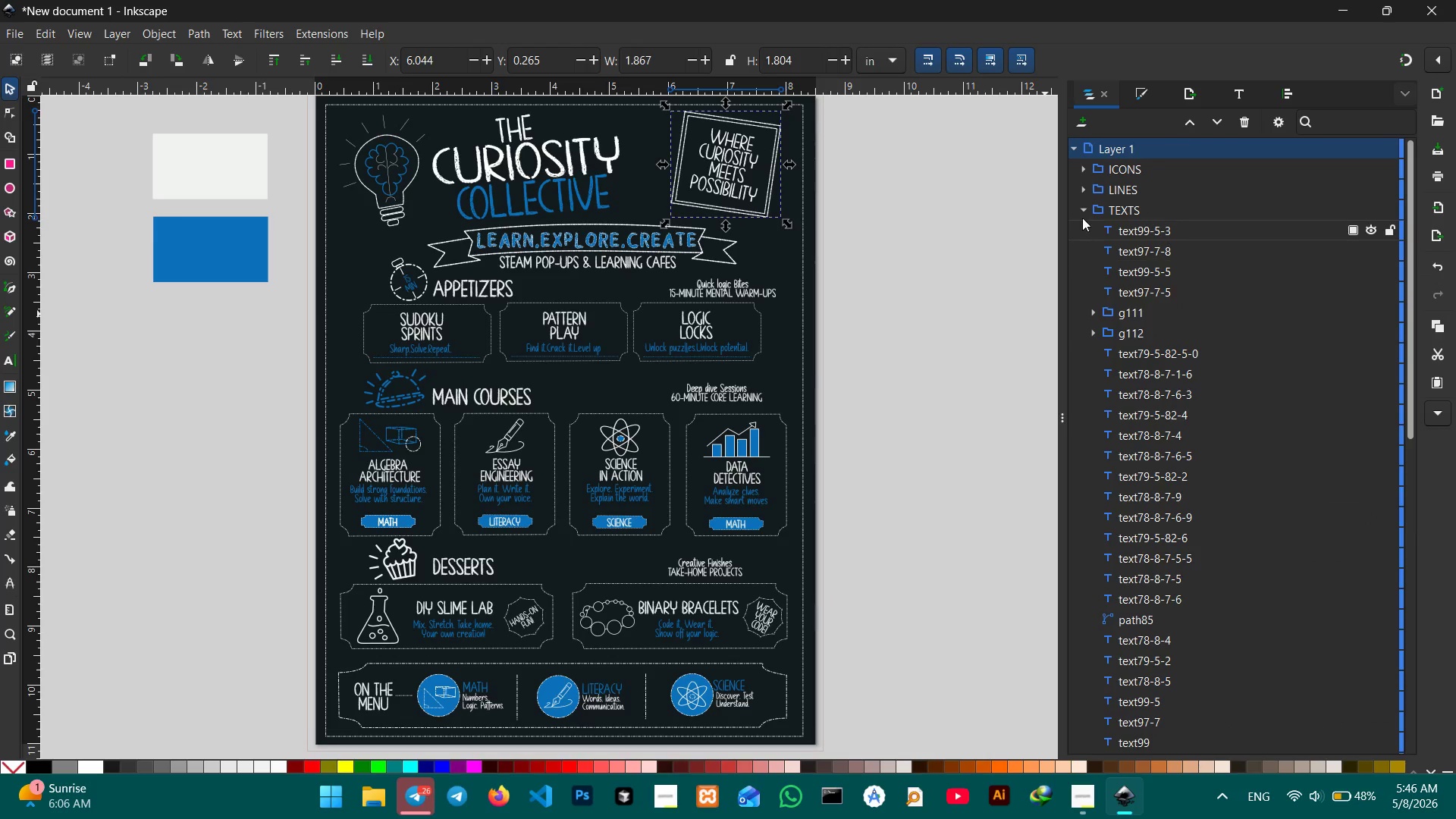 
left_click([1084, 207])
 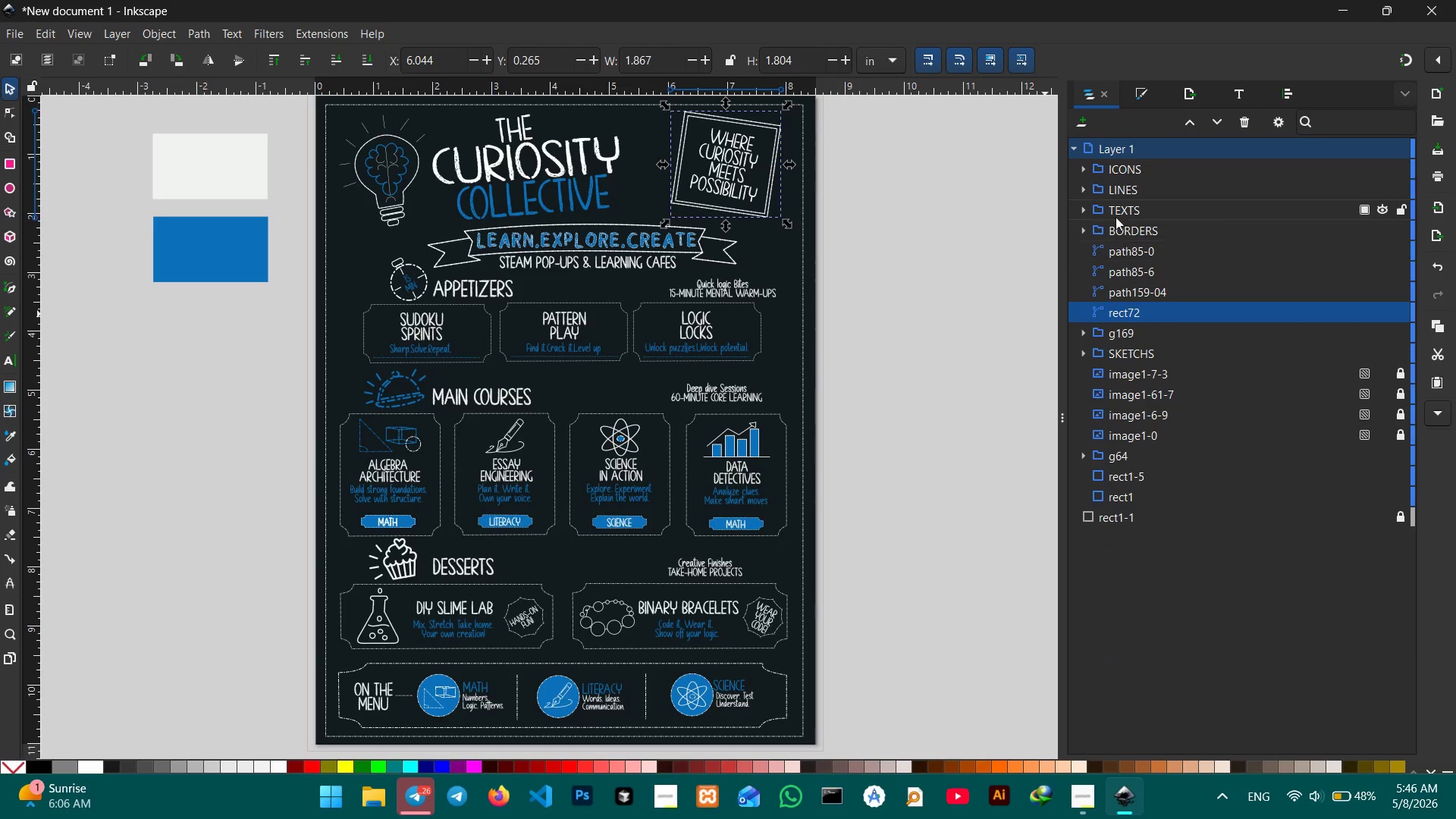 
left_click([1084, 227])
 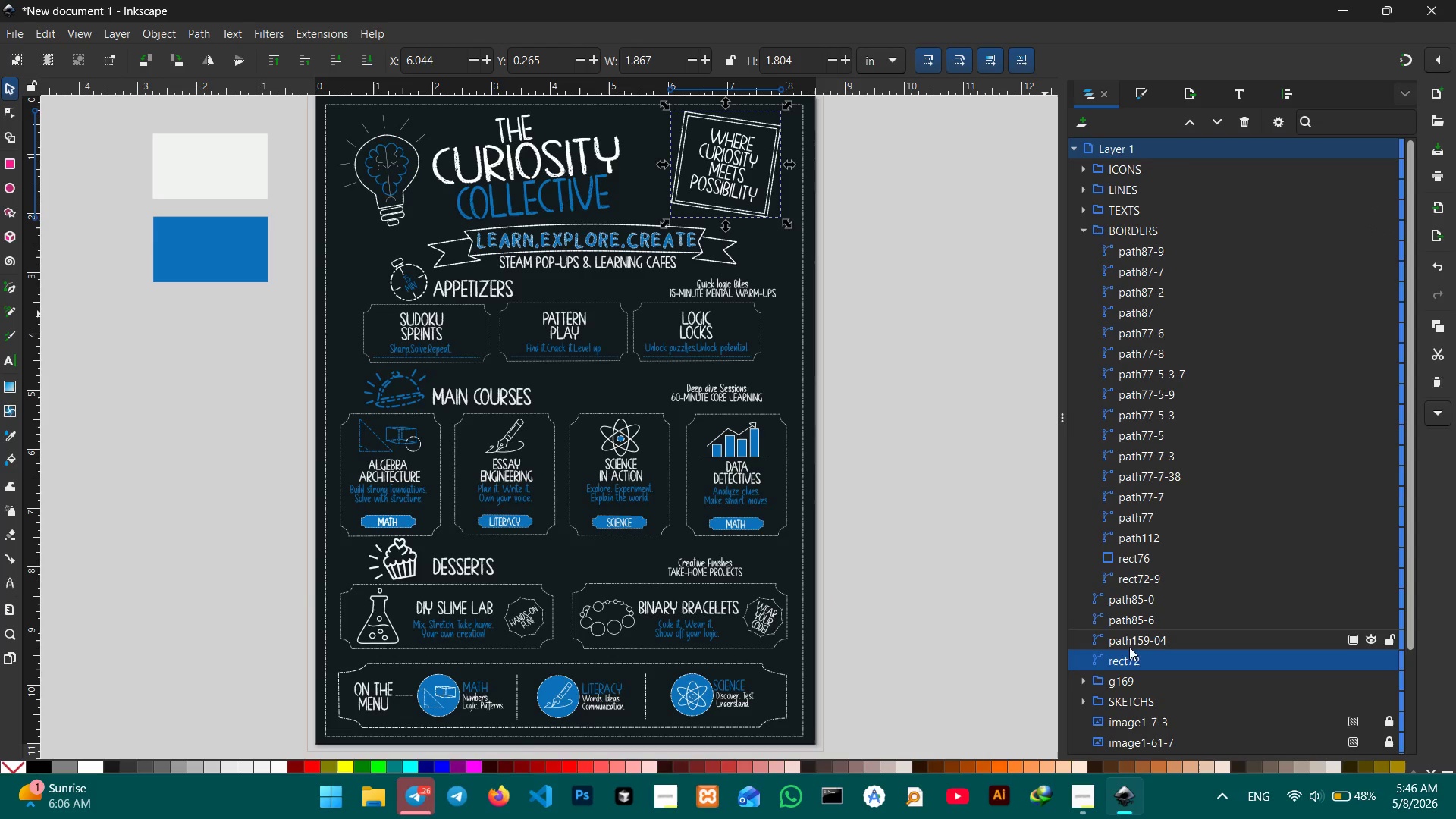 
left_click_drag(start_coordinate=[1125, 660], to_coordinate=[1135, 569])
 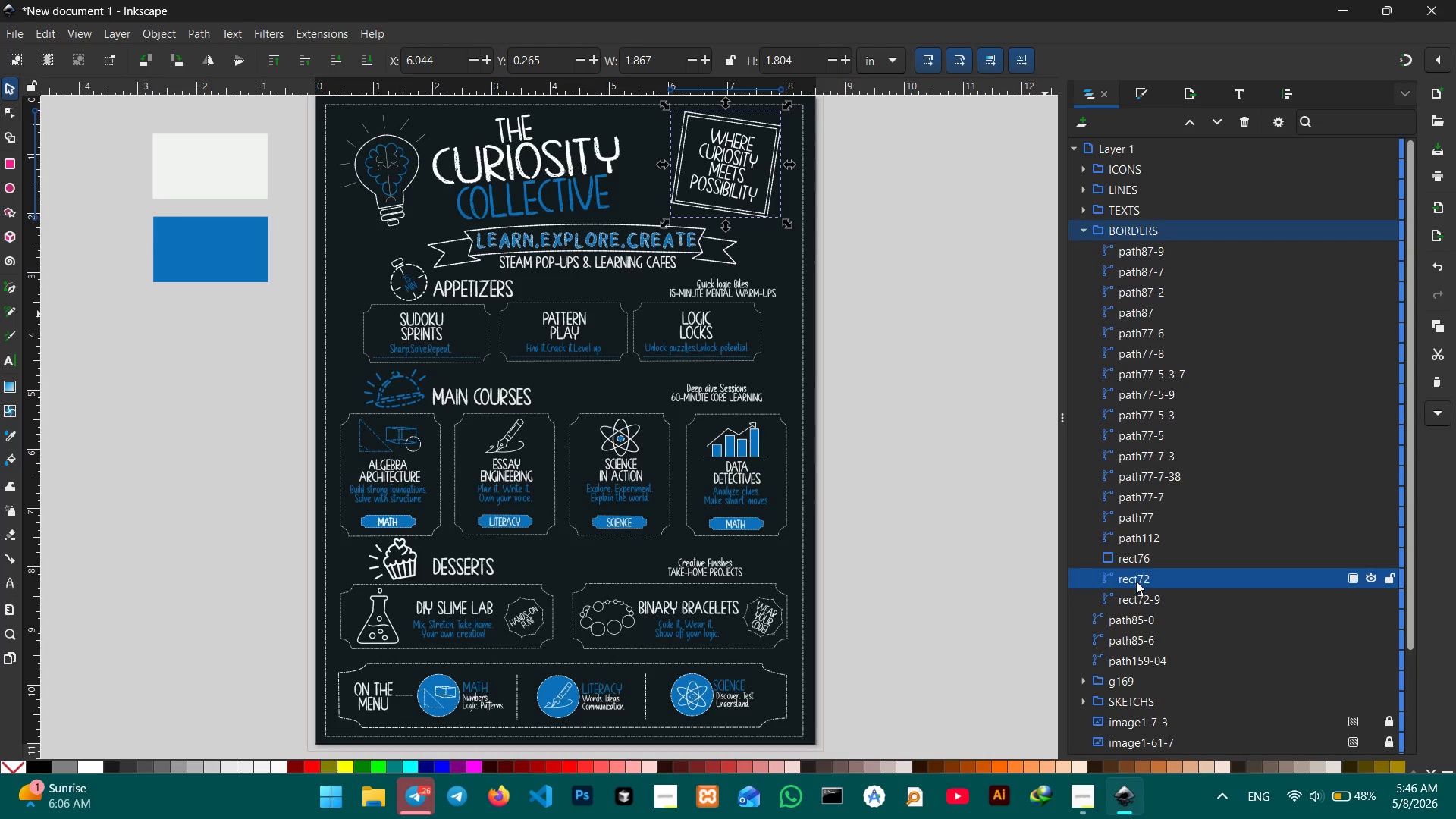 
scroll: coordinate [1134, 581], scroll_direction: down, amount: 1.0
 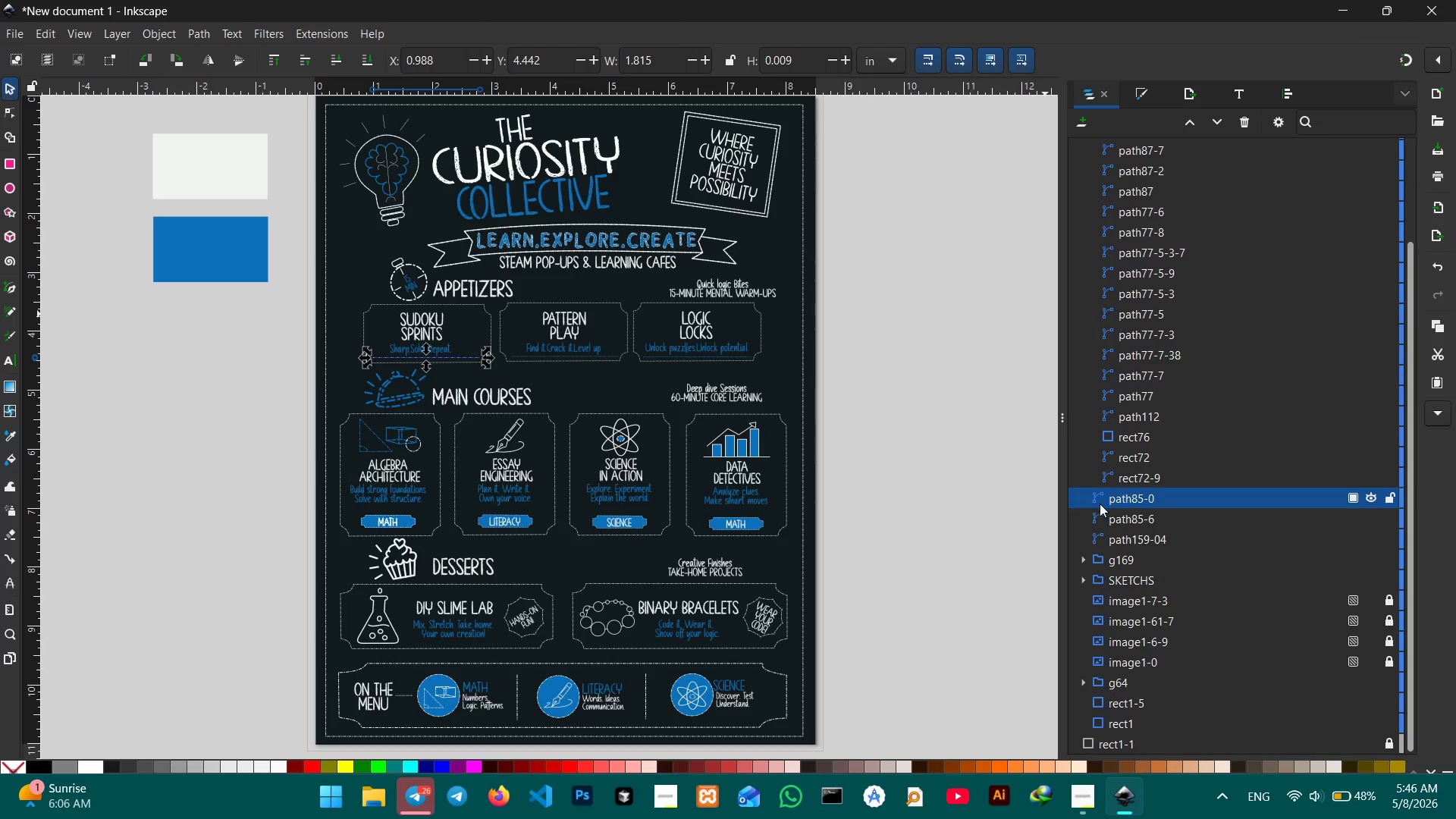 
left_click([1111, 516])
 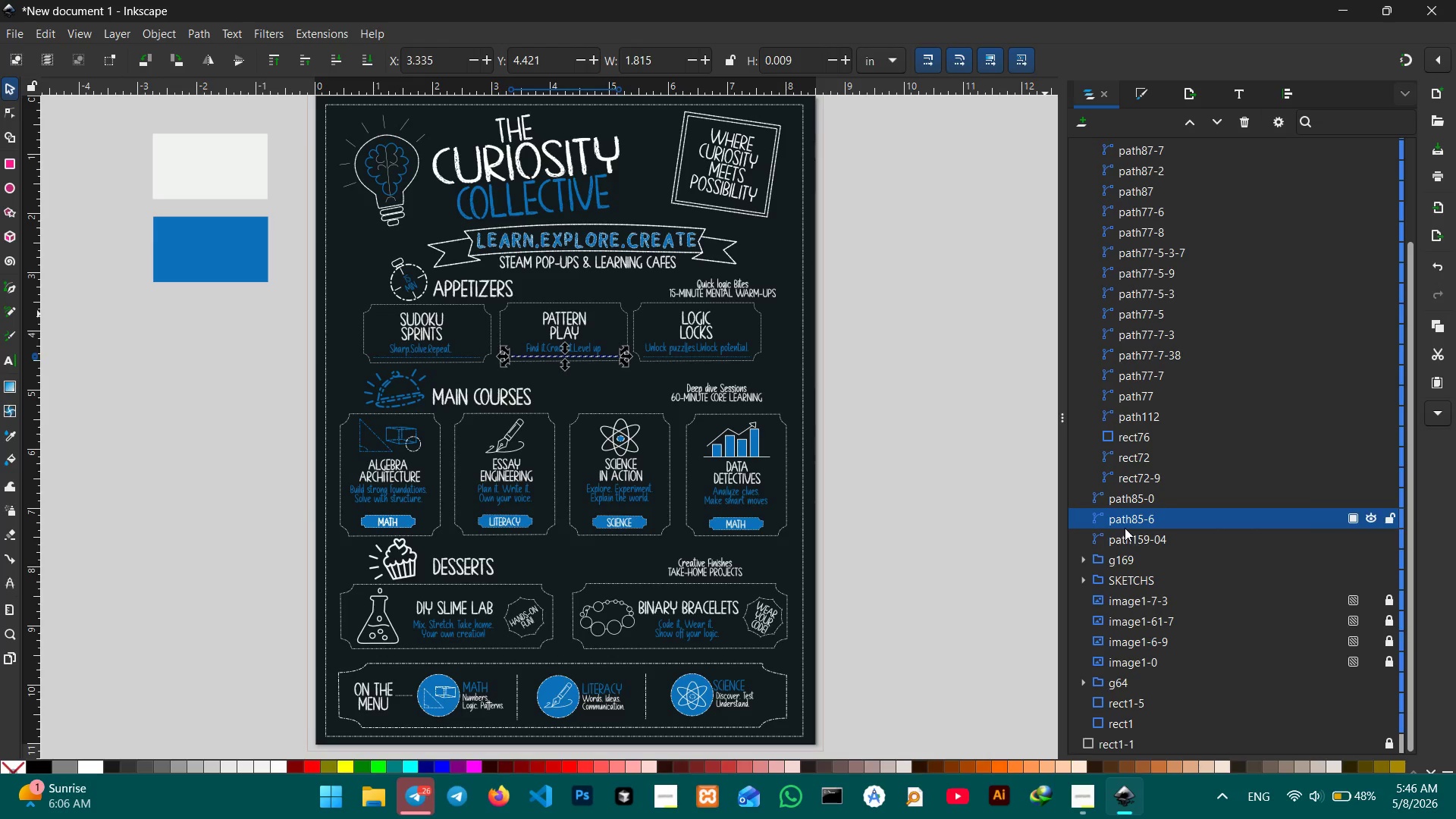 
left_click([1125, 538])
 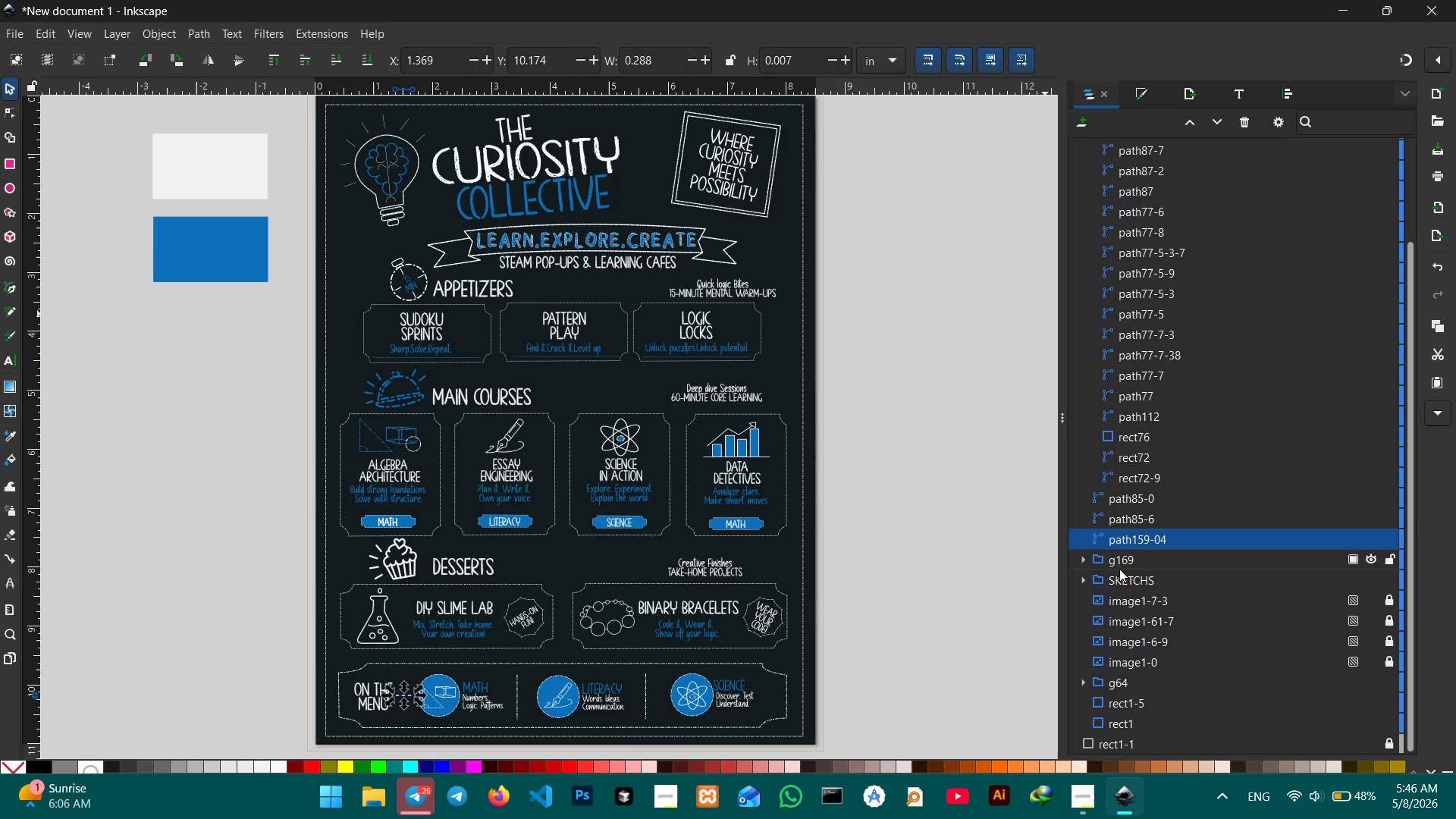 
left_click([1120, 562])
 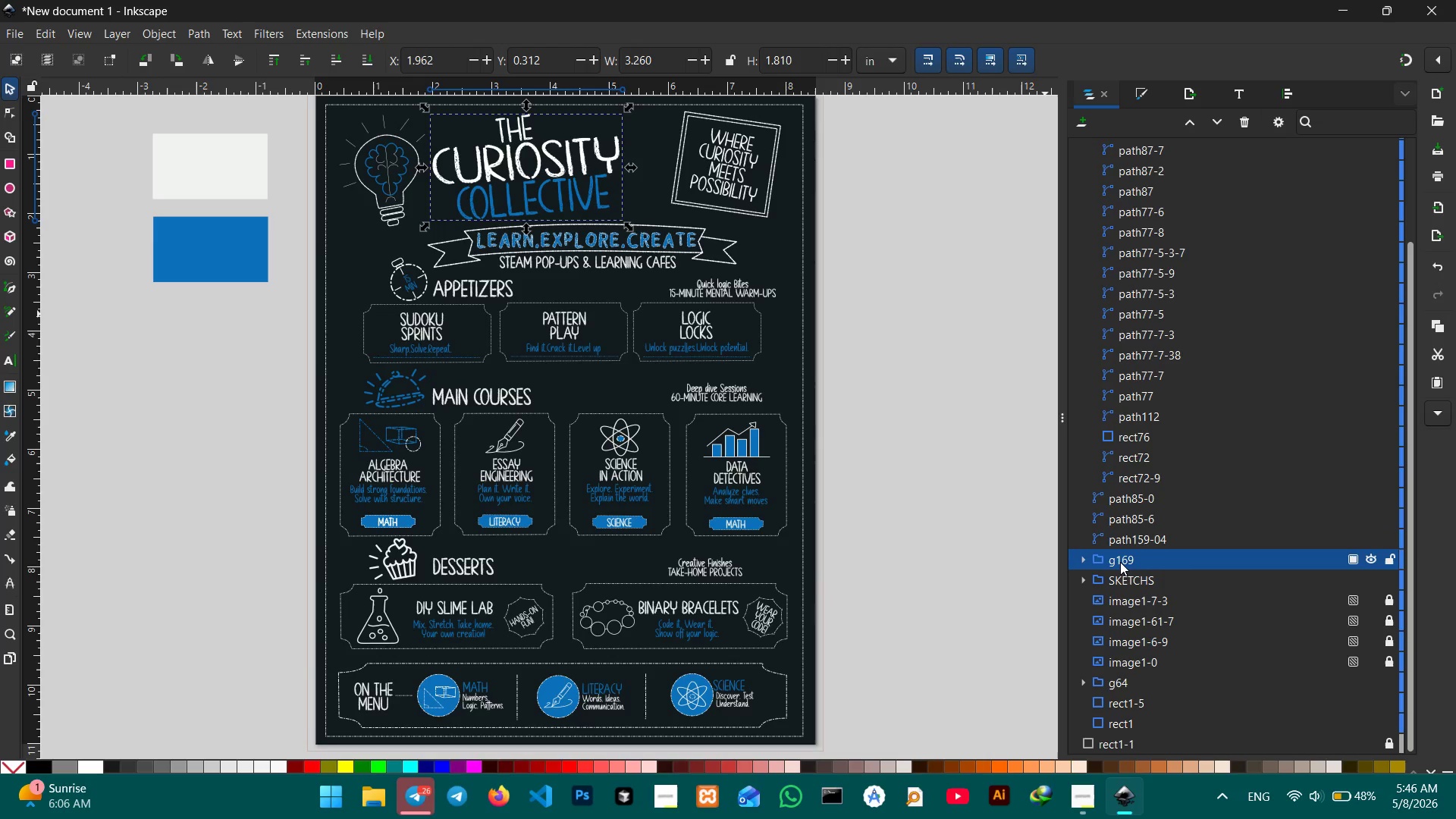 
left_click([1126, 575])
 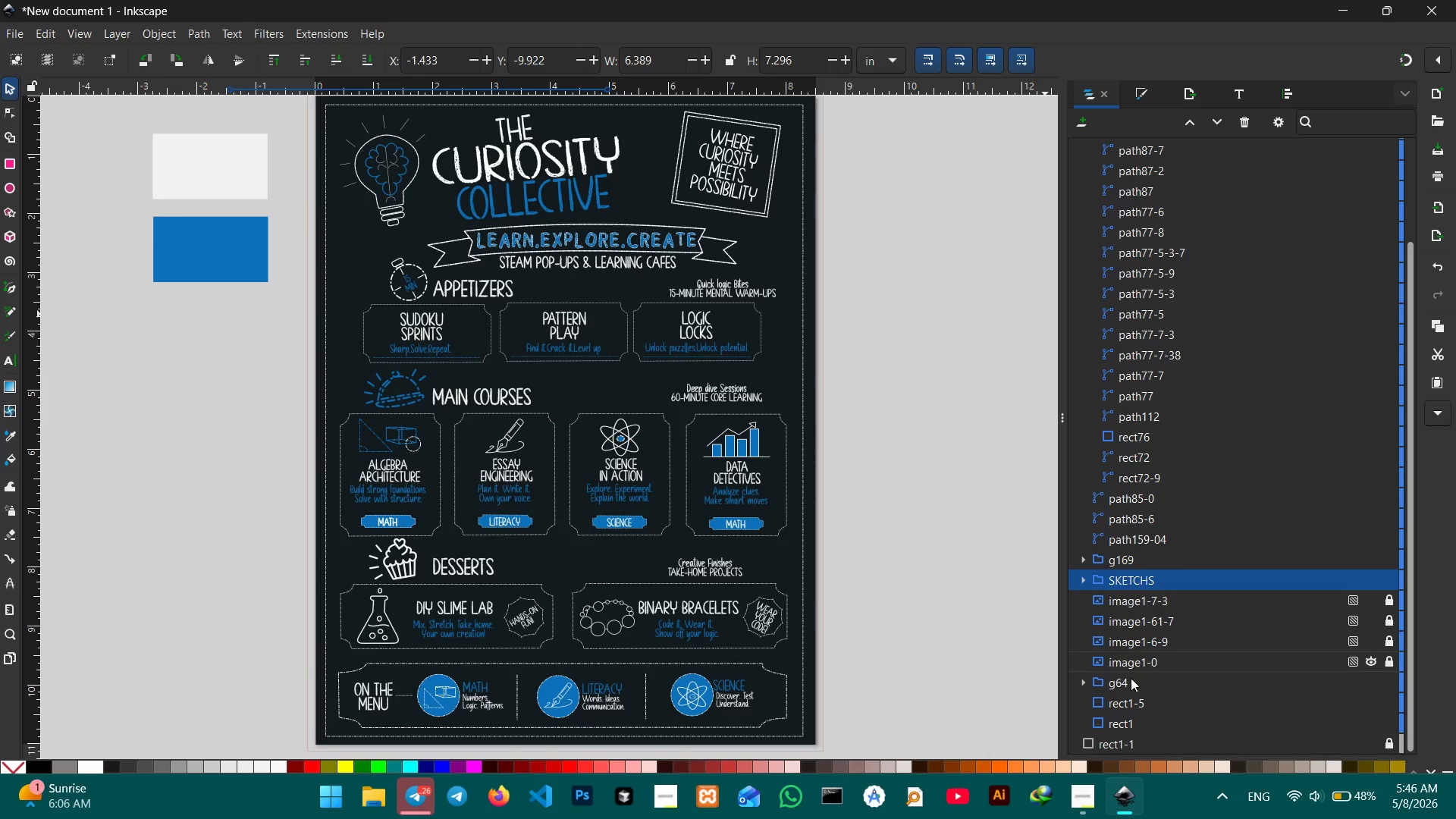 
left_click([1131, 686])
 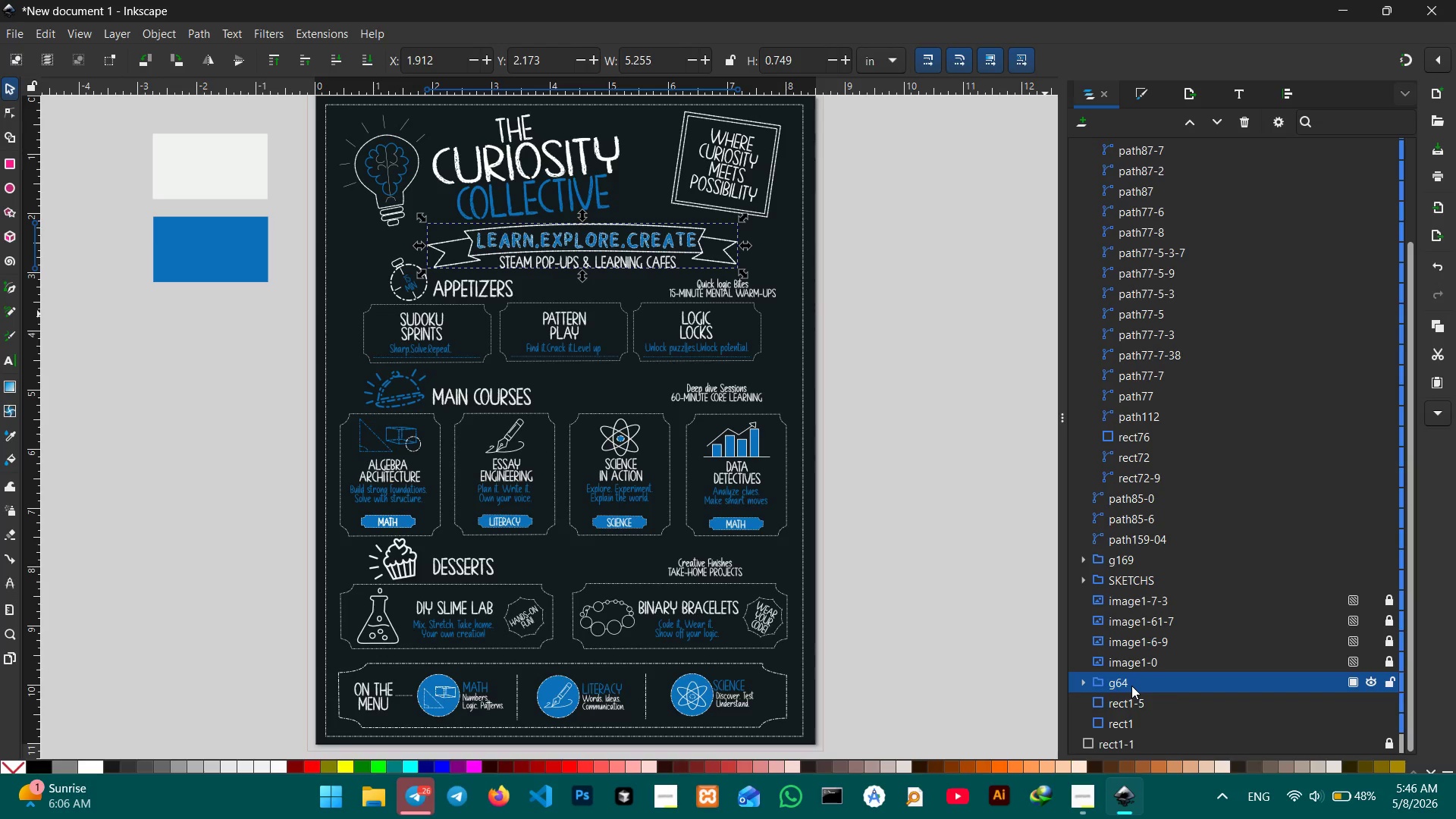 
double_click([1131, 686])
 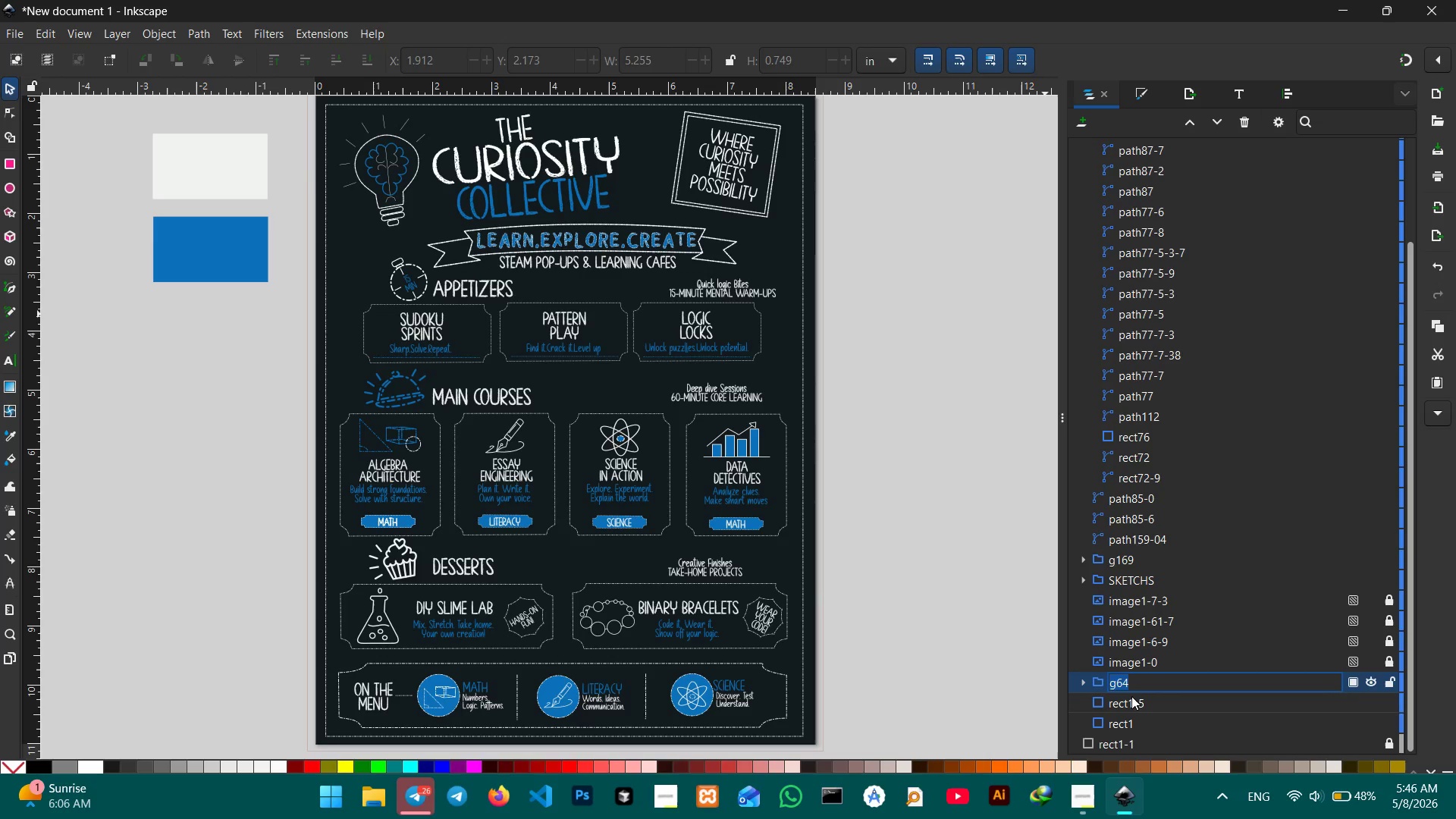 
type(RI)
 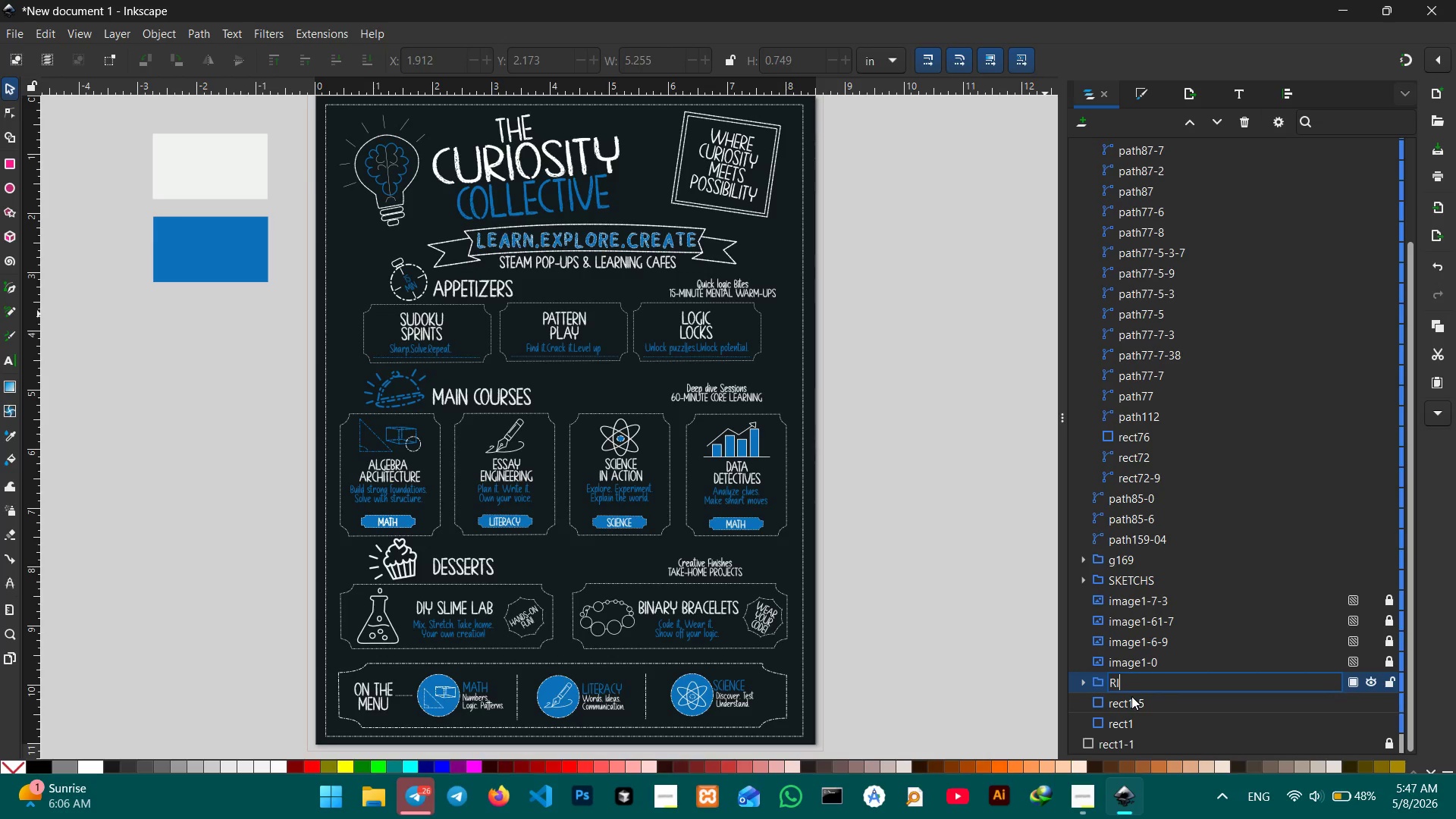 
type(BBION)
 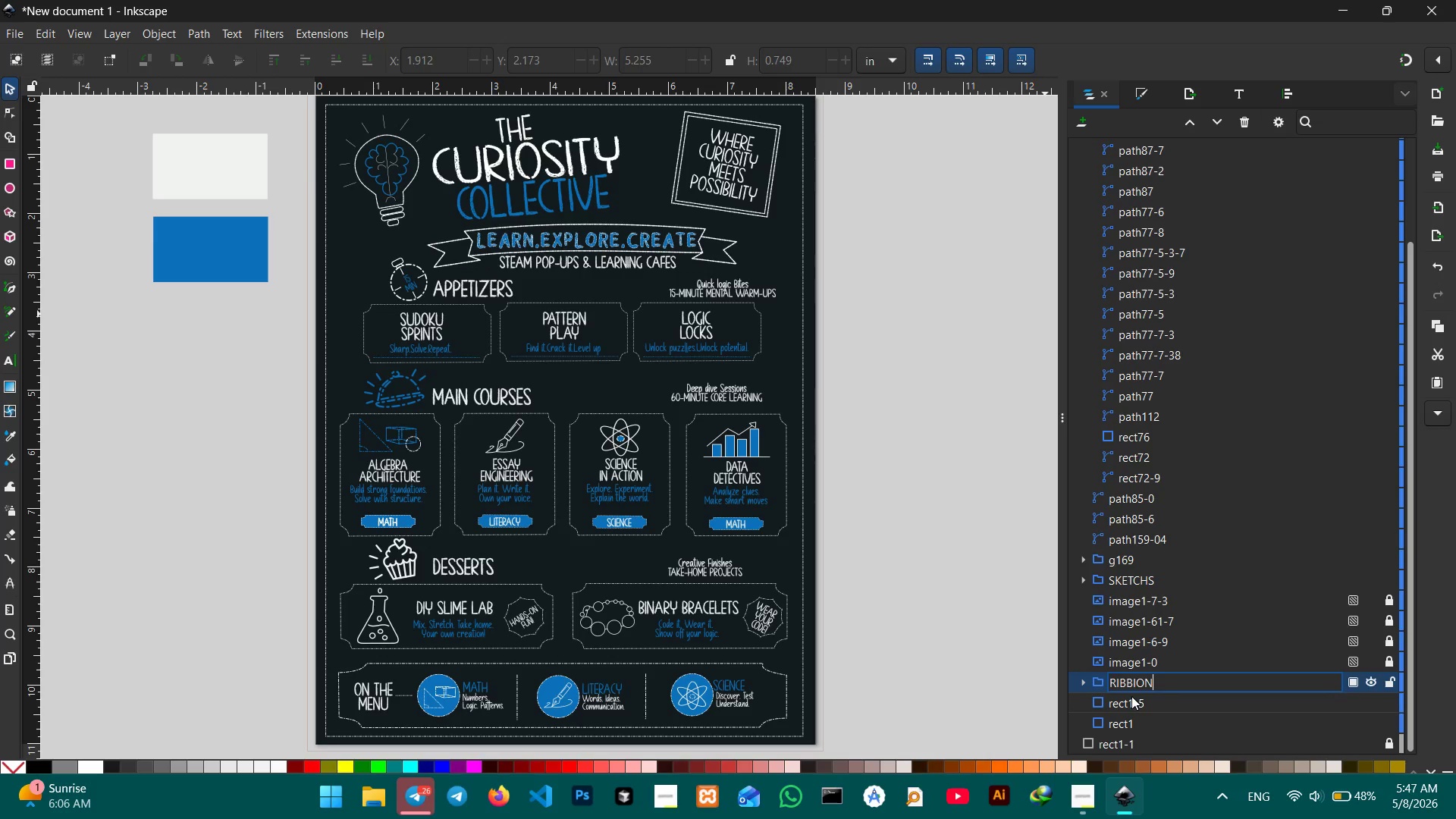 
key(Enter)
 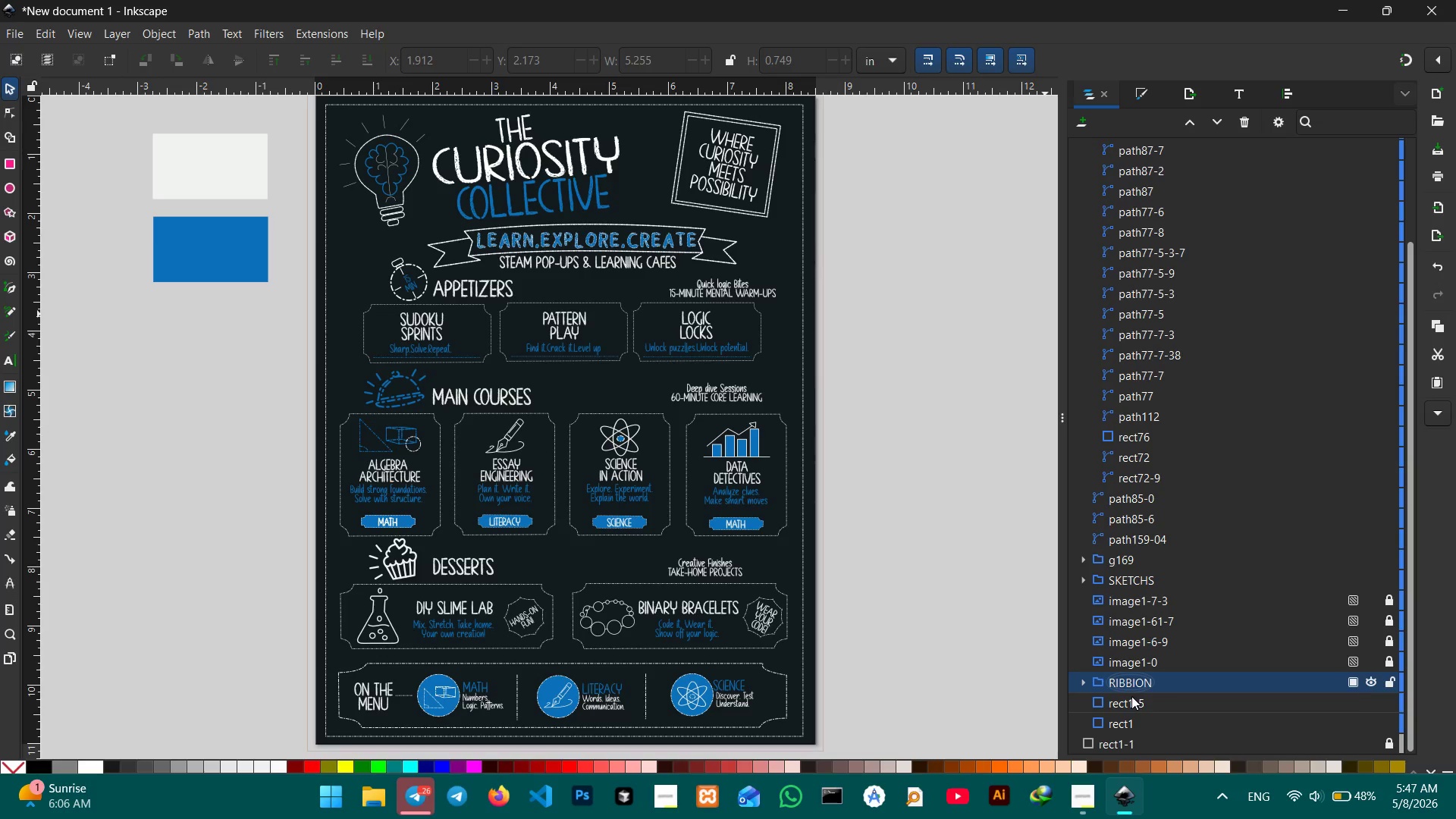 
left_click([1136, 698])
 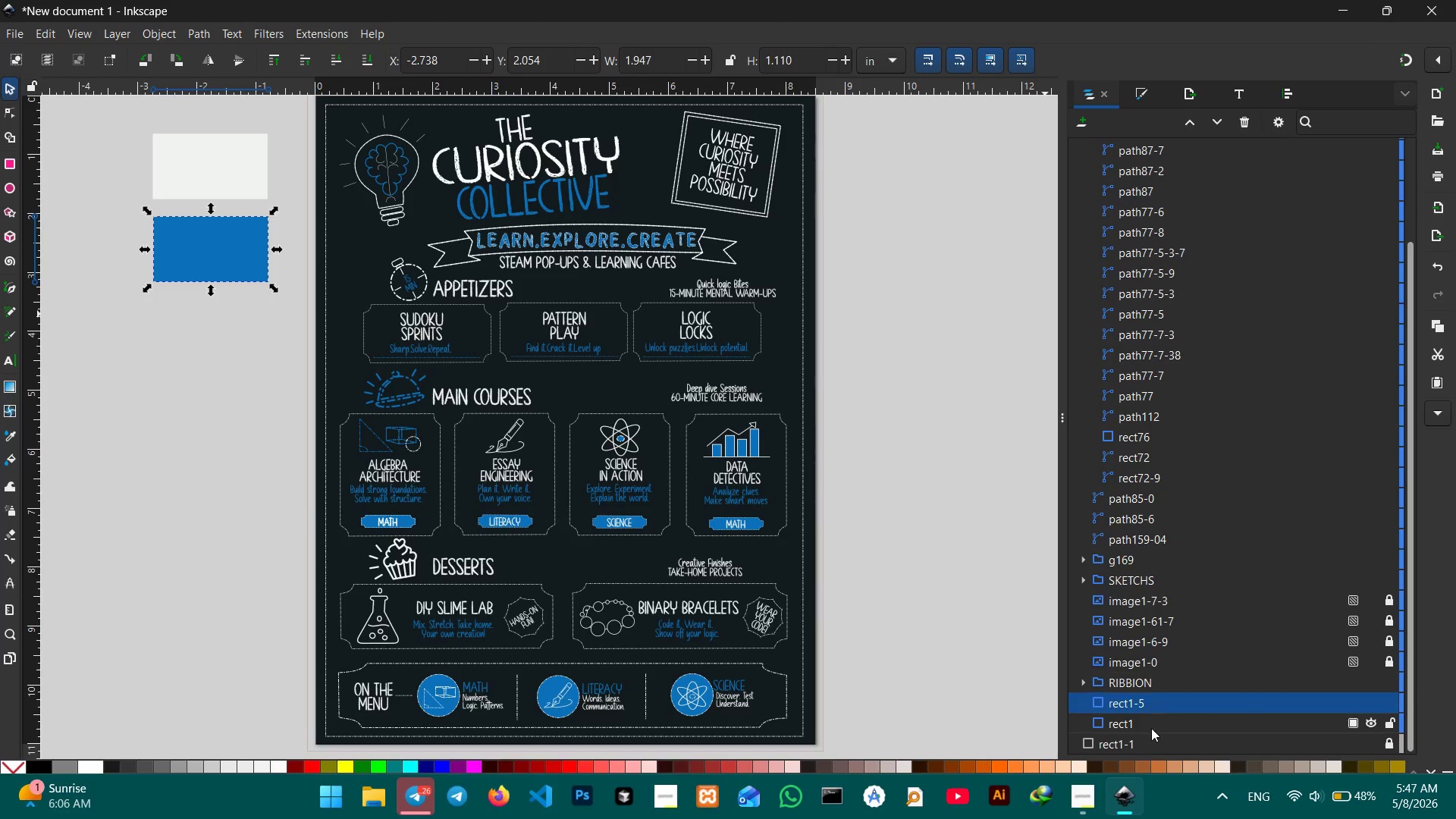 
left_click([1150, 737])
 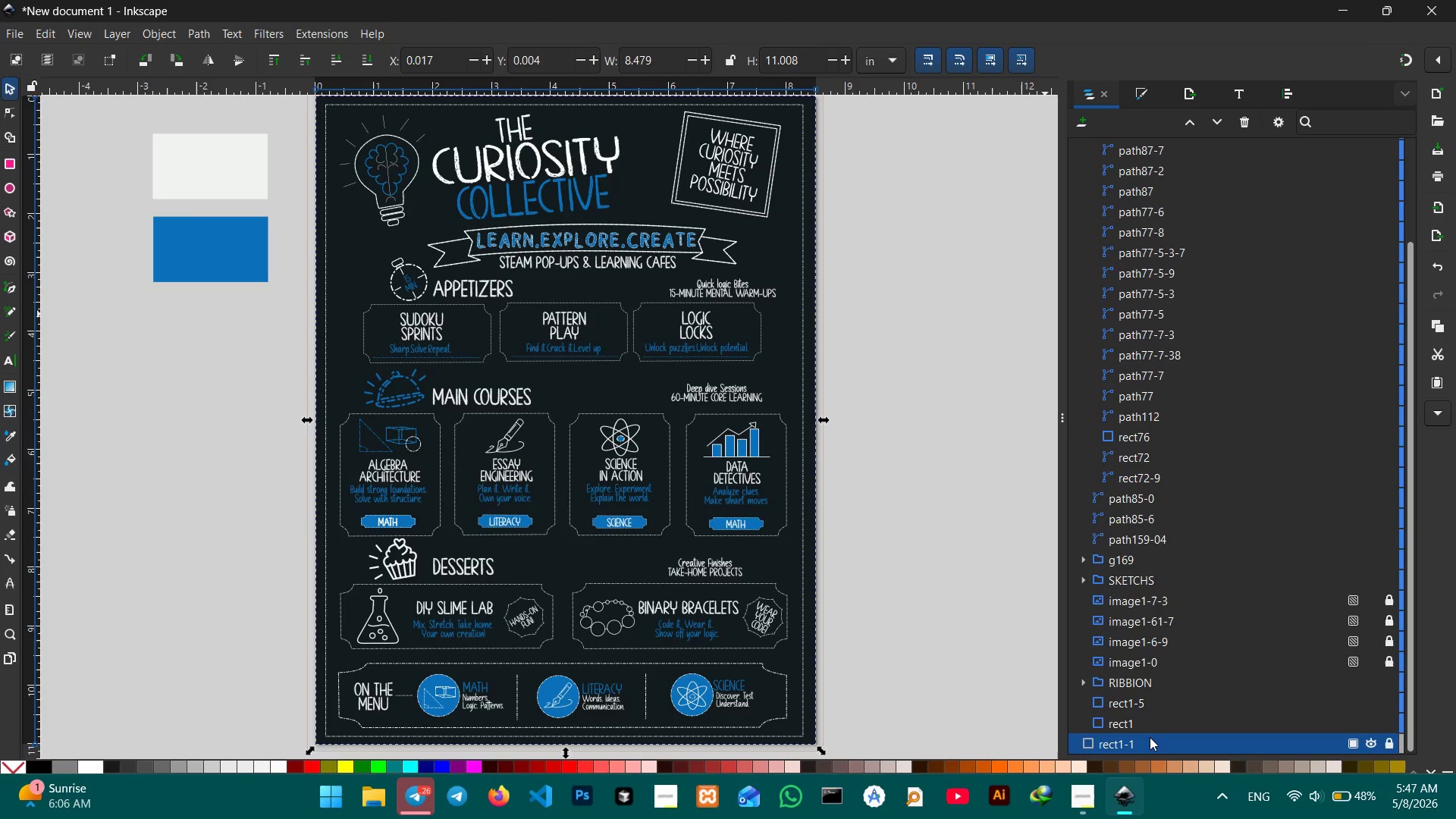 
double_click([1150, 737])
 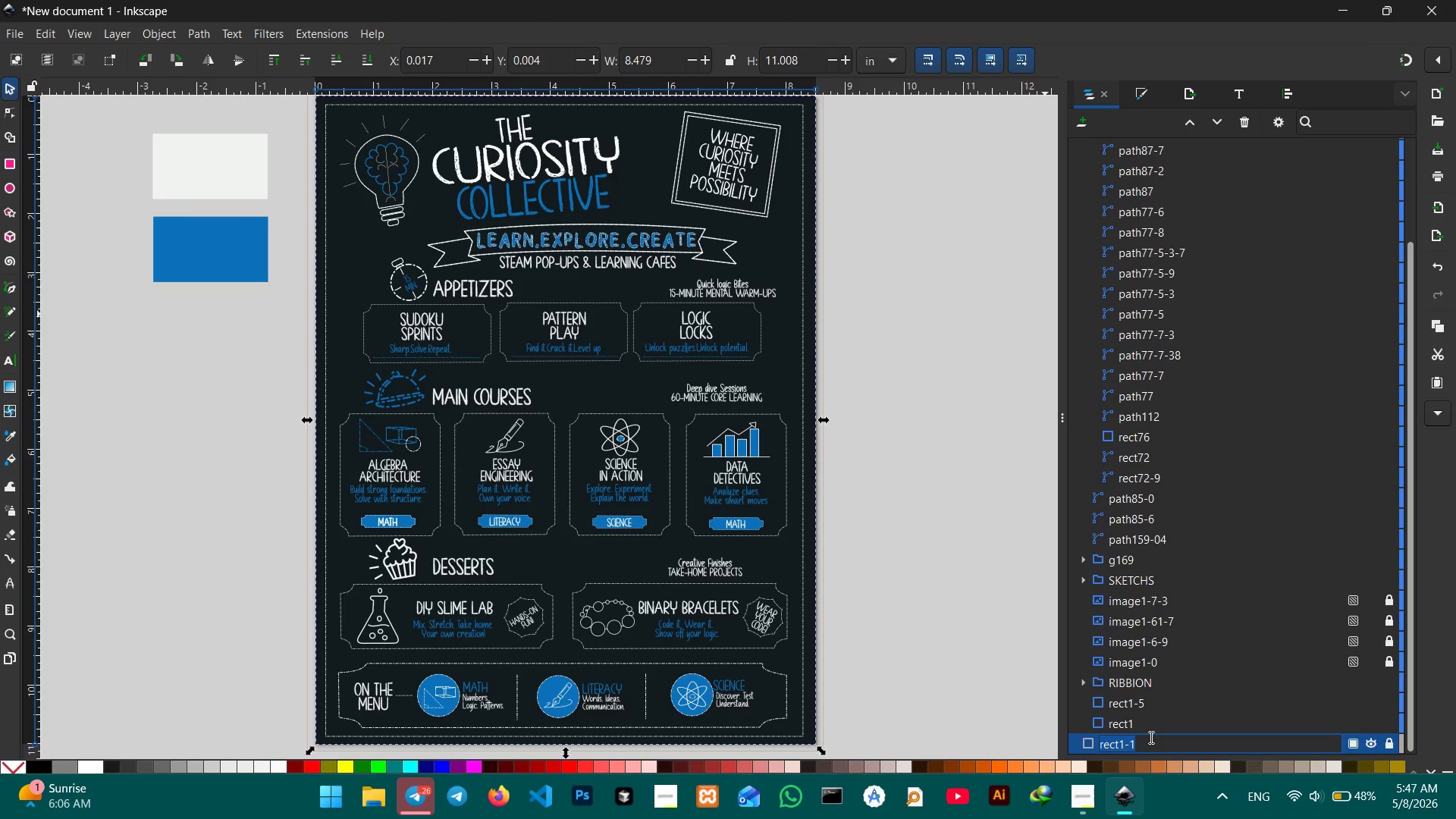 
type(BACKGROUND COLOR)
 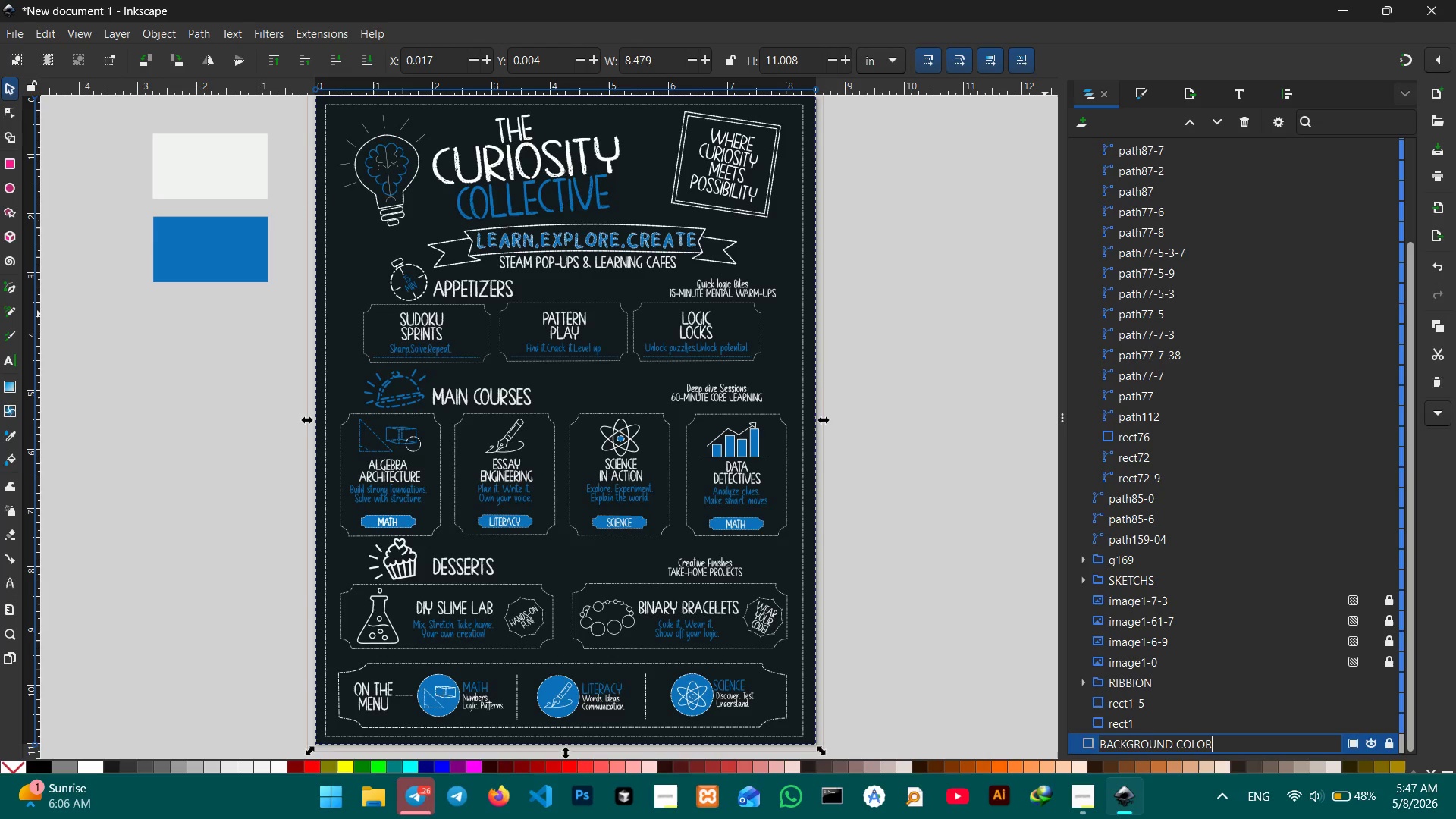 
key(Enter)
 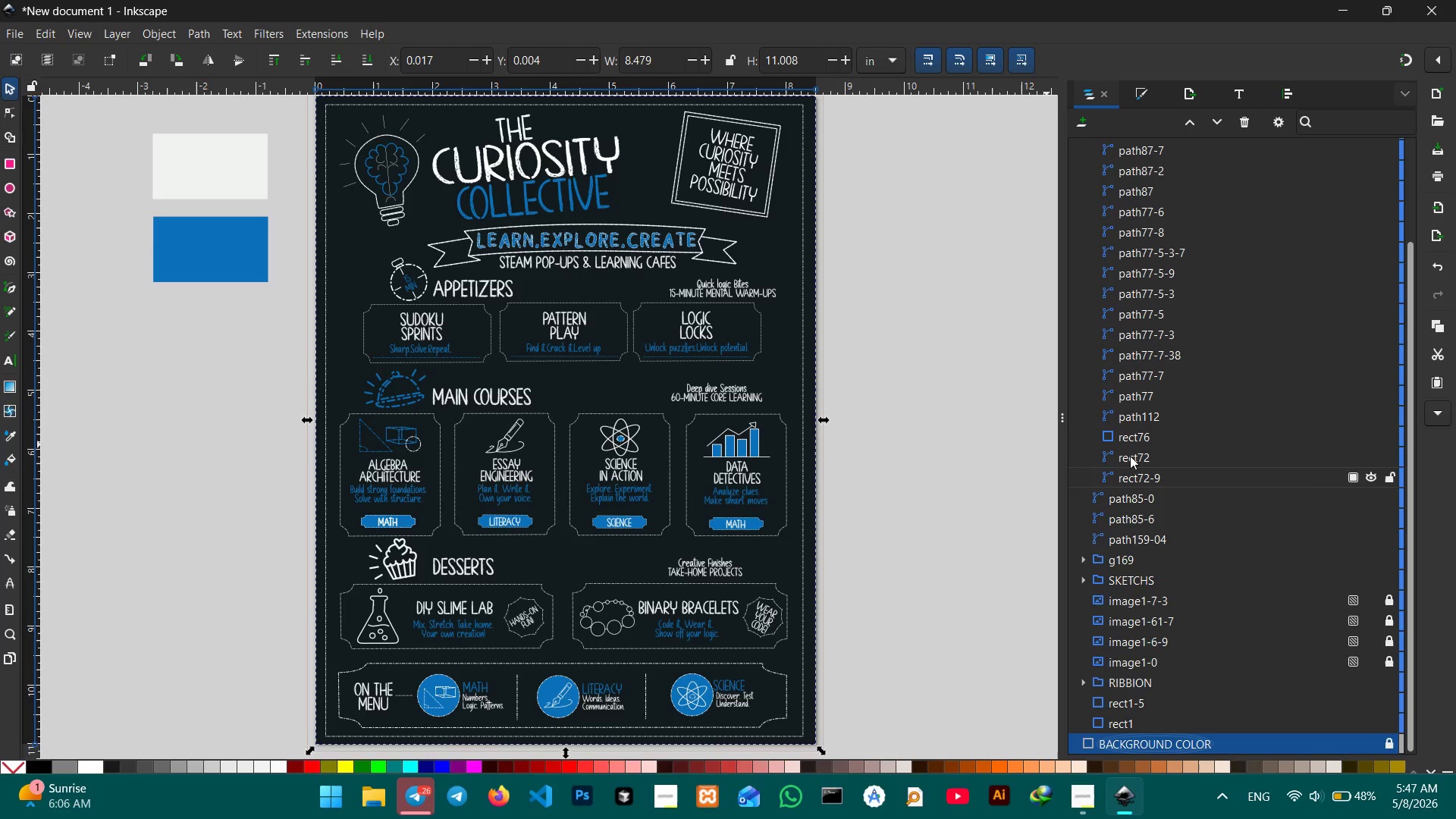 
scroll: coordinate [1097, 303], scroll_direction: up, amount: 1.0
 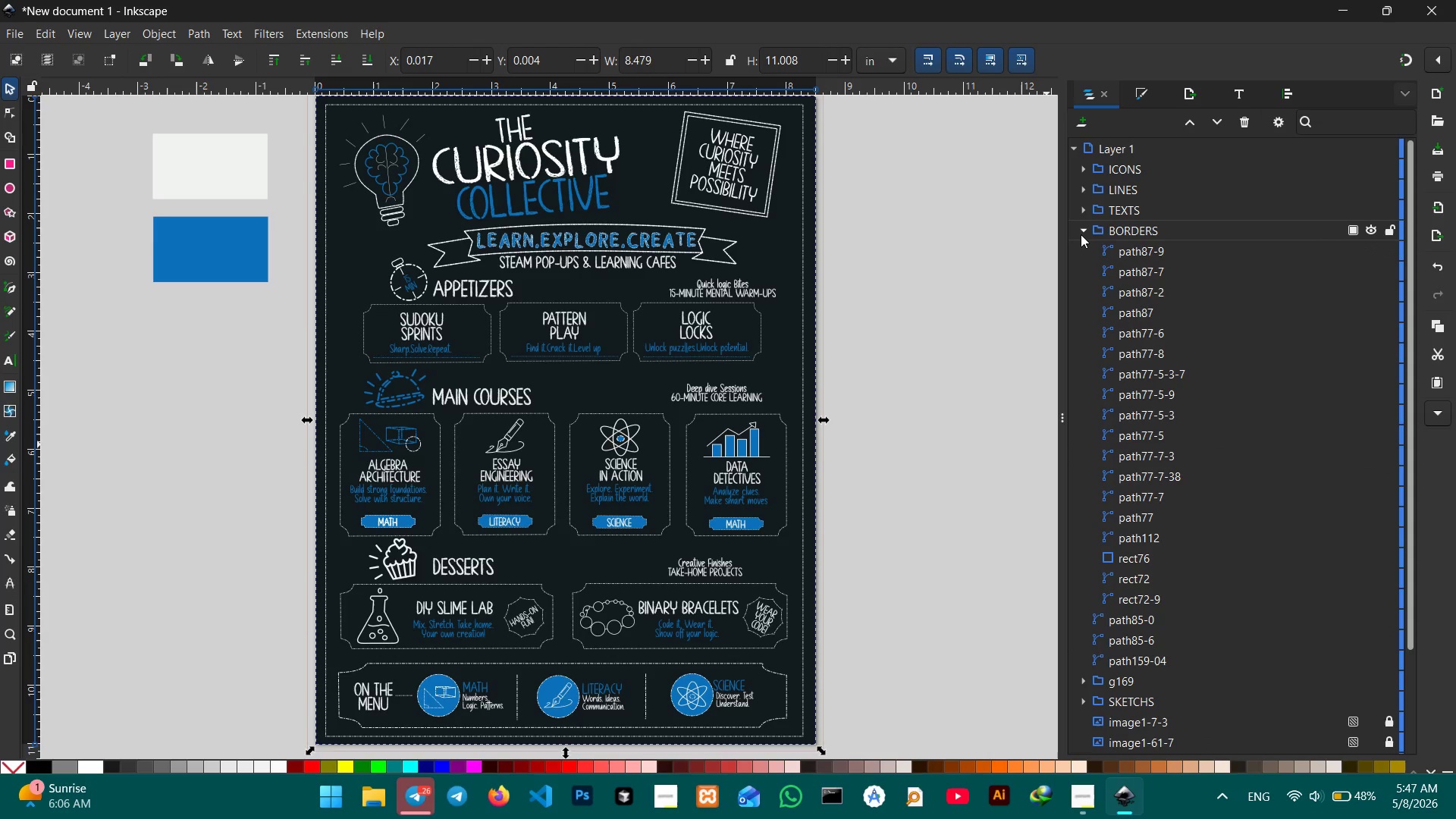 
left_click([1081, 234])
 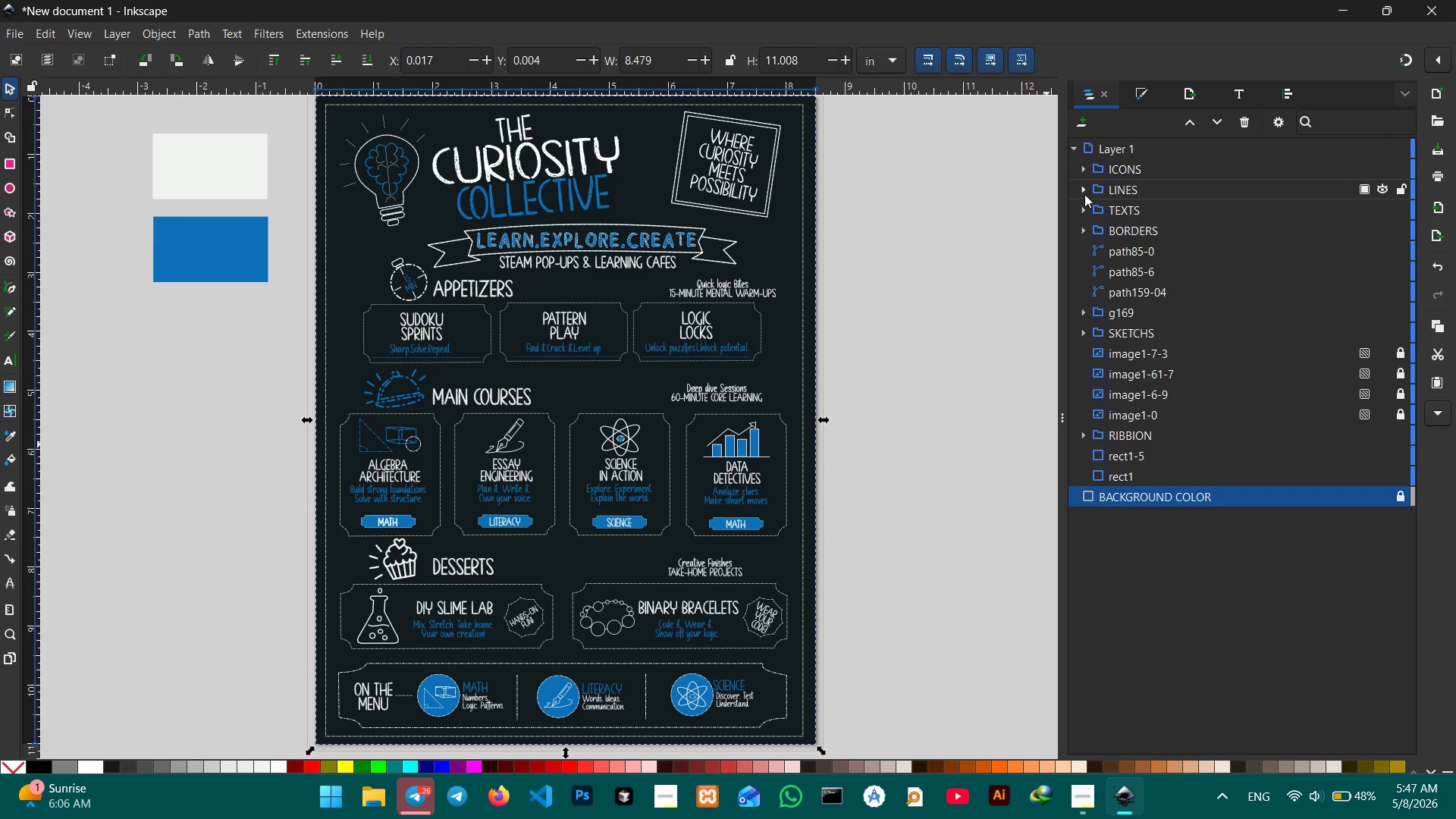 
left_click([1084, 194])
 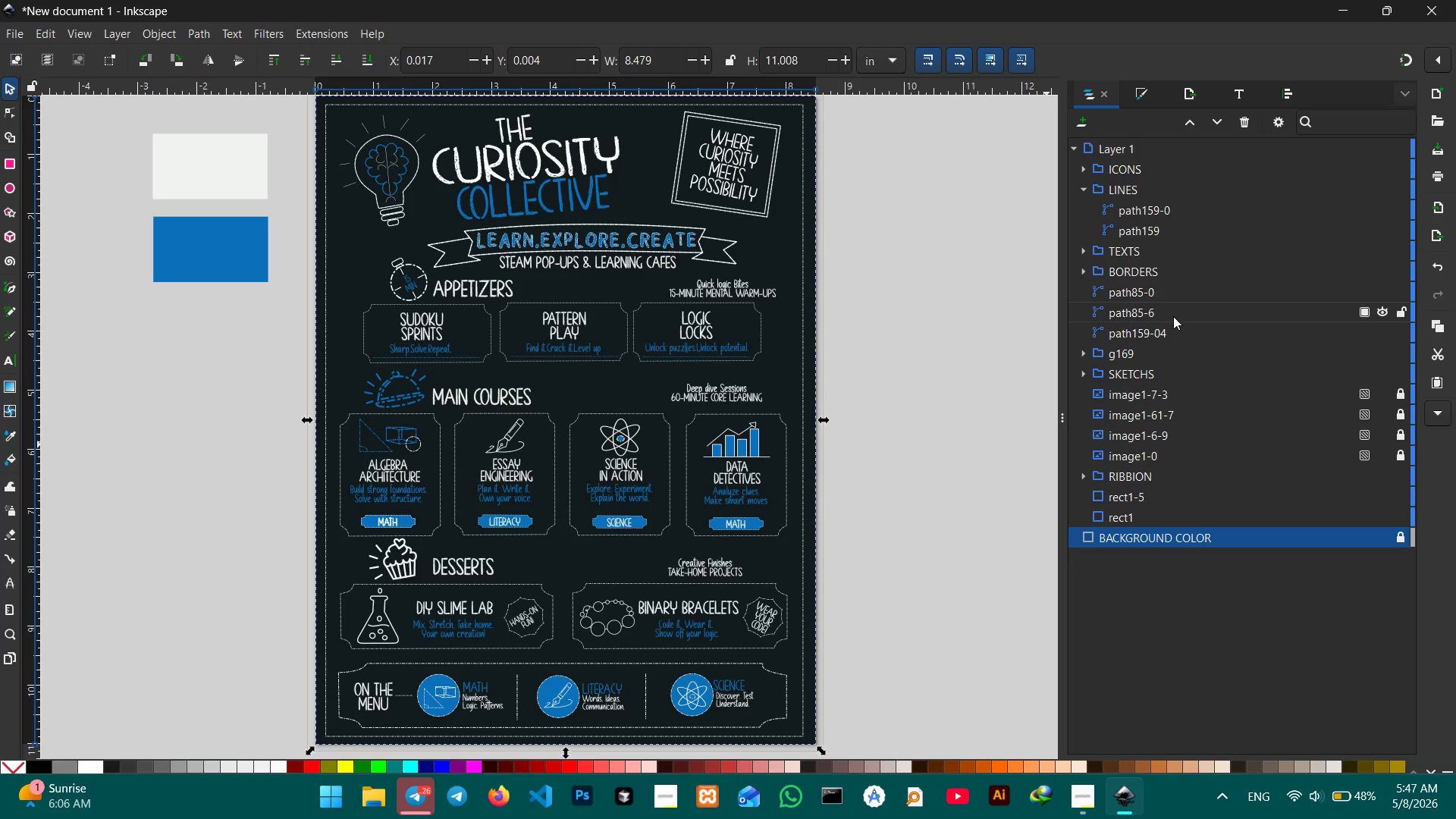 
left_click([1167, 316])
 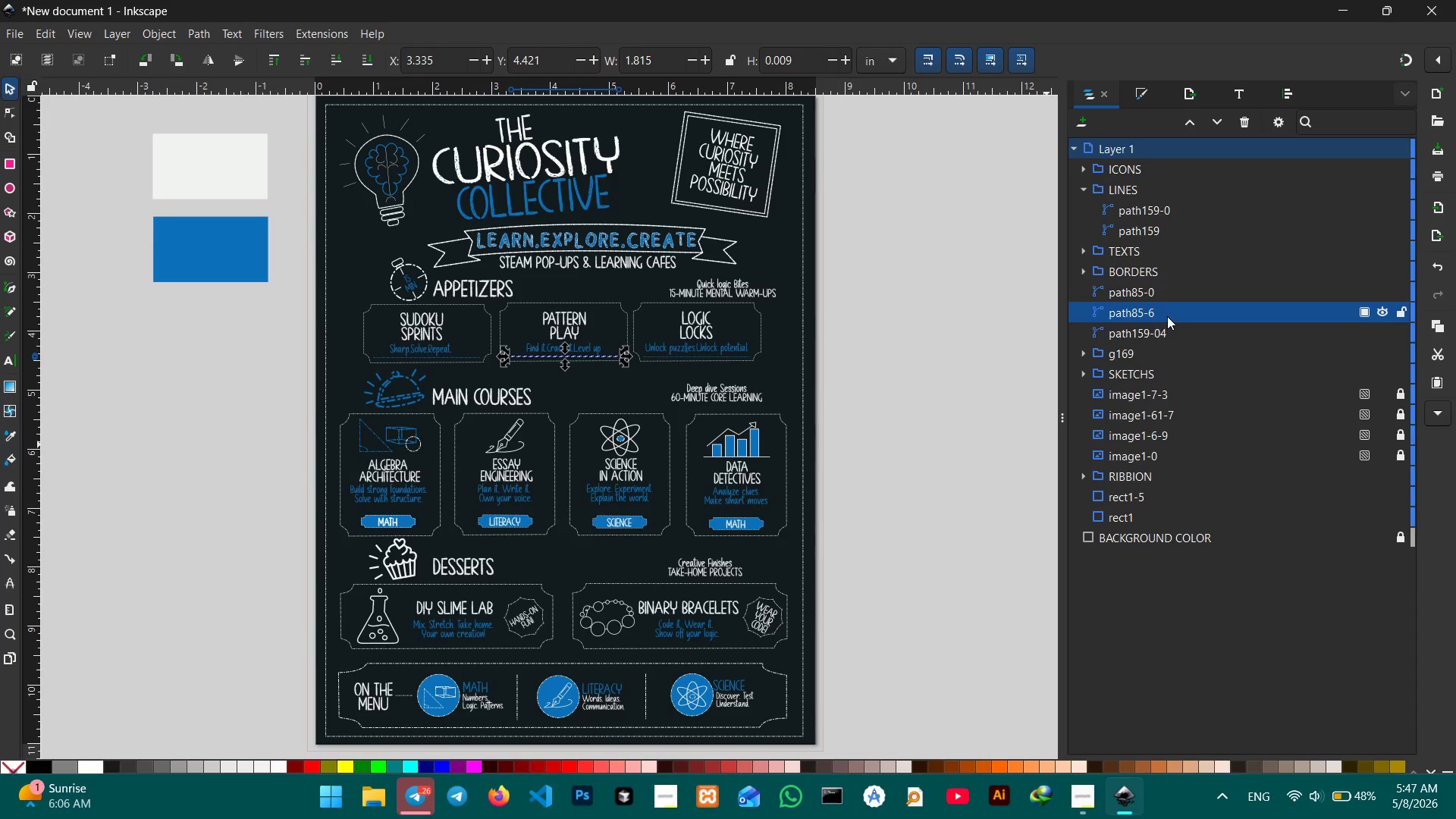 
hold_key(key=ShiftLeft, duration=1.91)
left_click([1166, 294])
 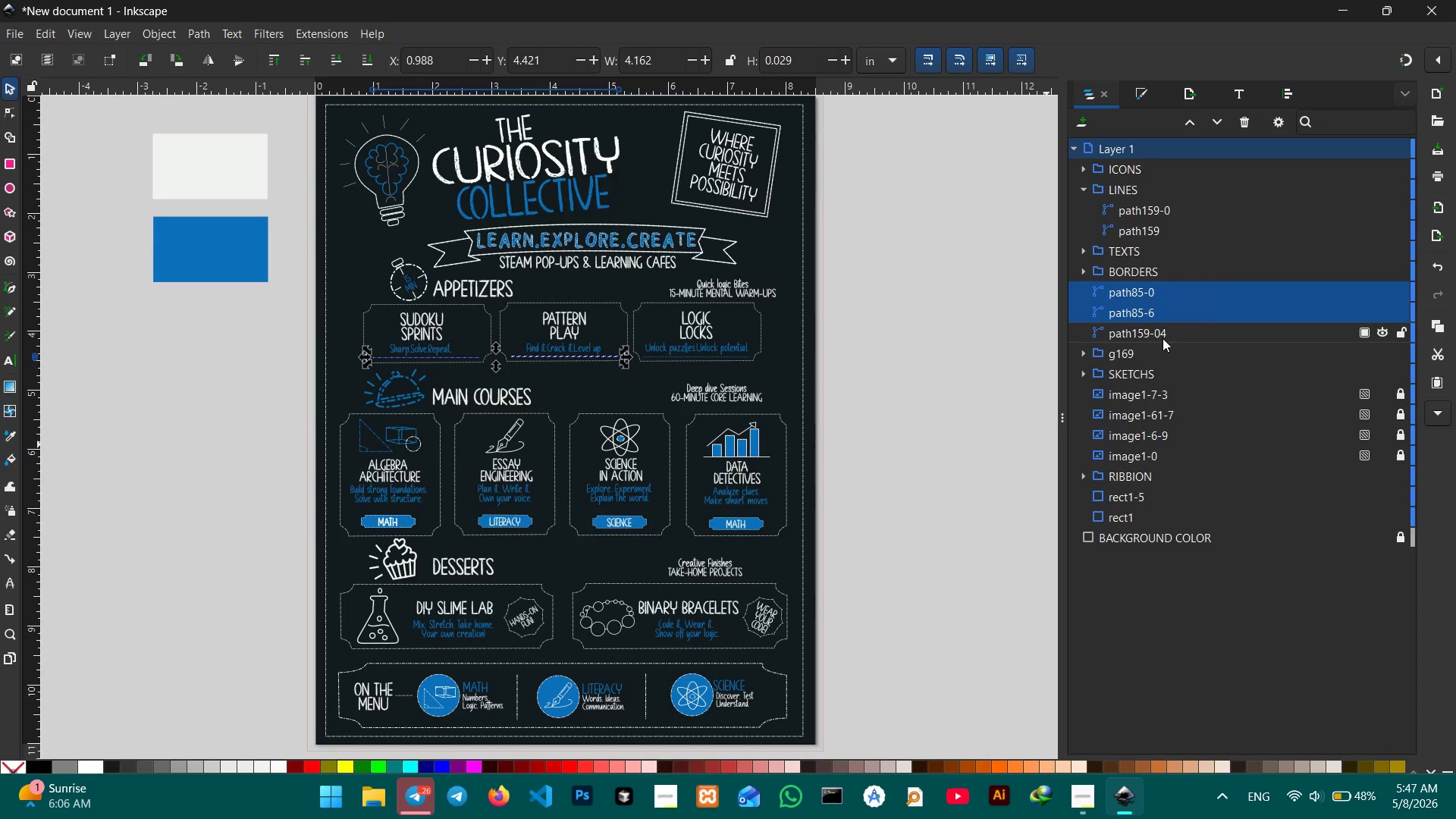 
left_click([1166, 333])
 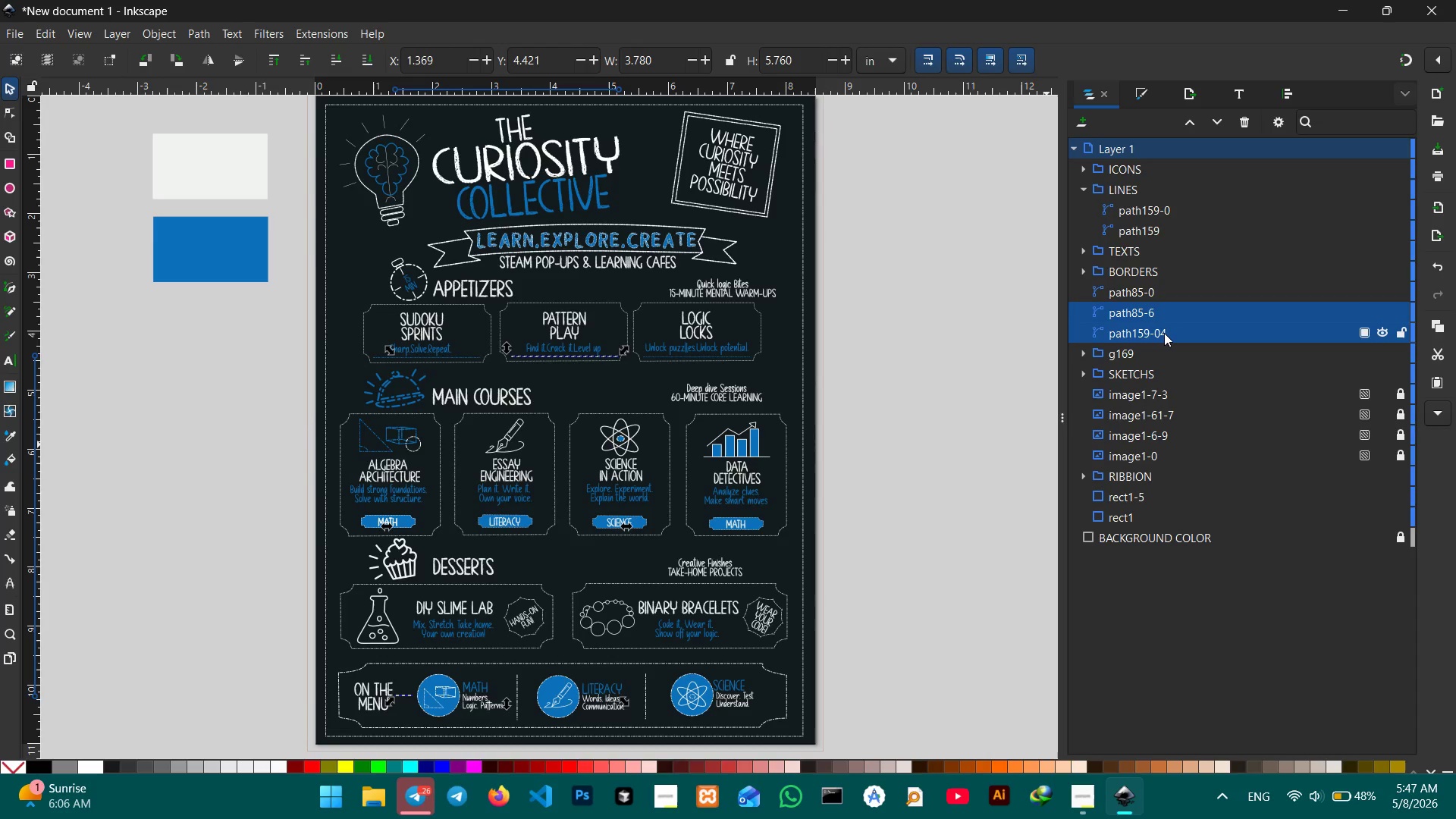 
left_click_drag(start_coordinate=[1164, 333], to_coordinate=[1163, 224])
 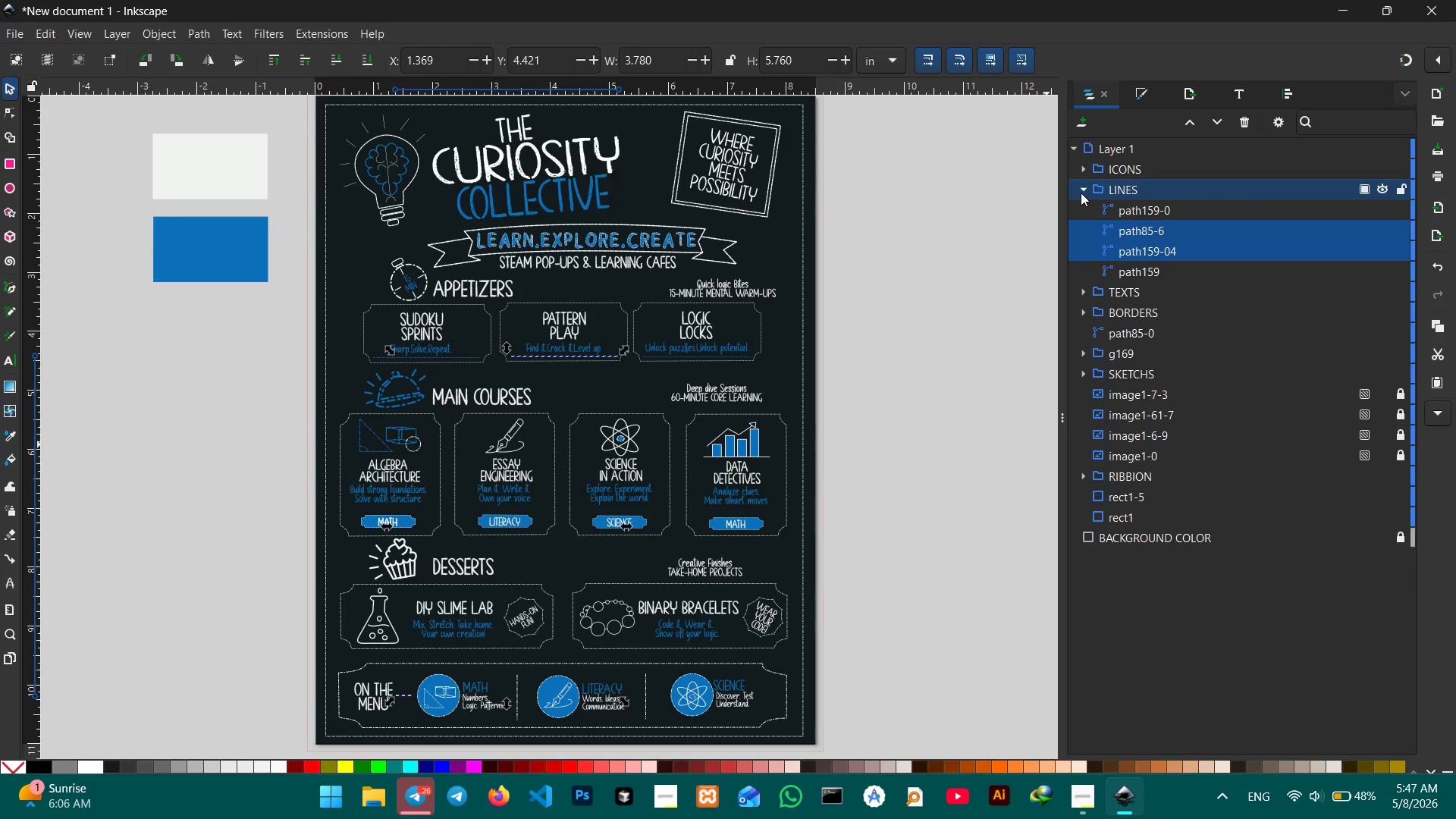 
left_click([1153, 331])
 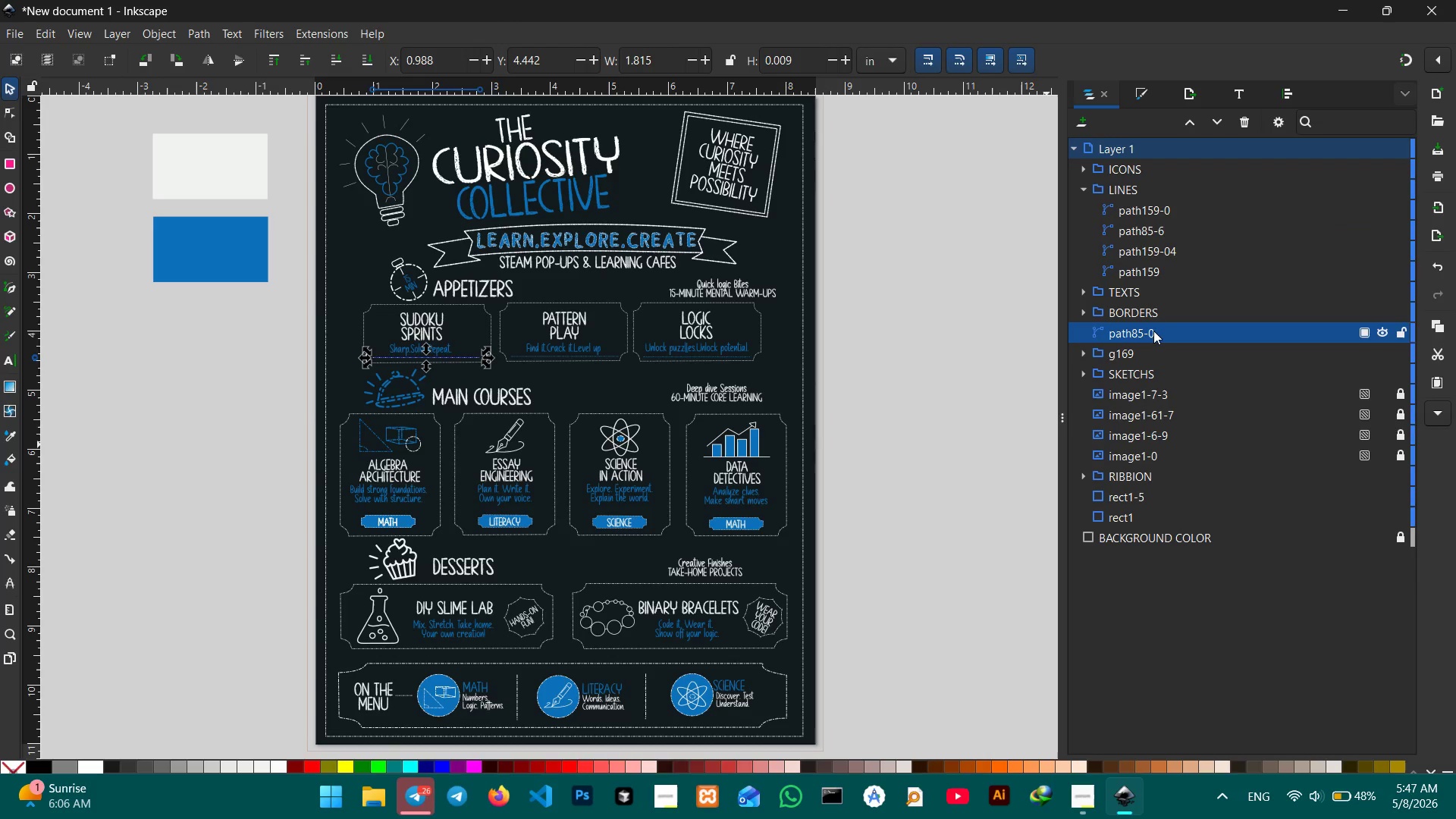 
left_click_drag(start_coordinate=[1153, 331], to_coordinate=[1153, 248])
 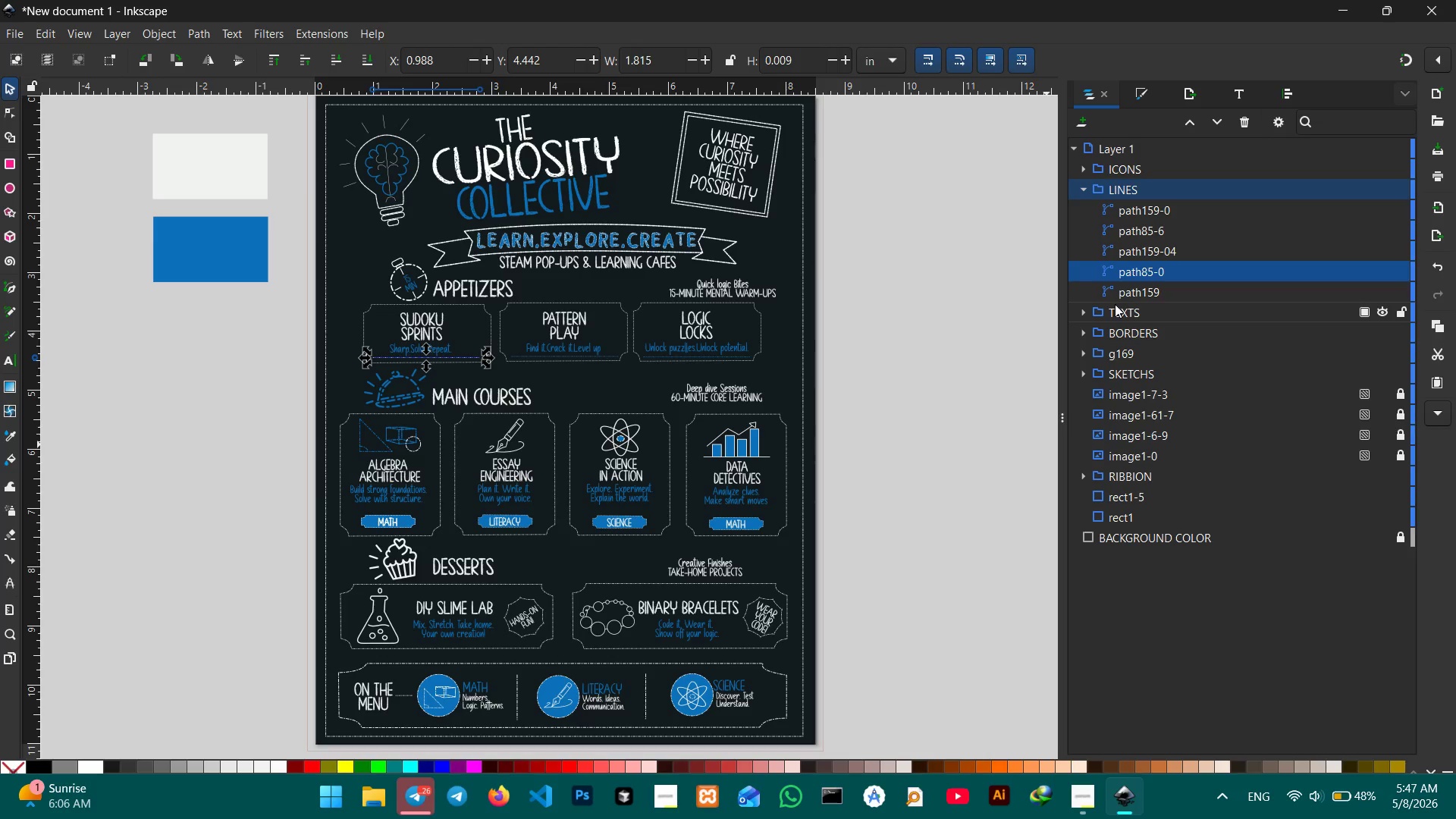 
left_click([1115, 293])
 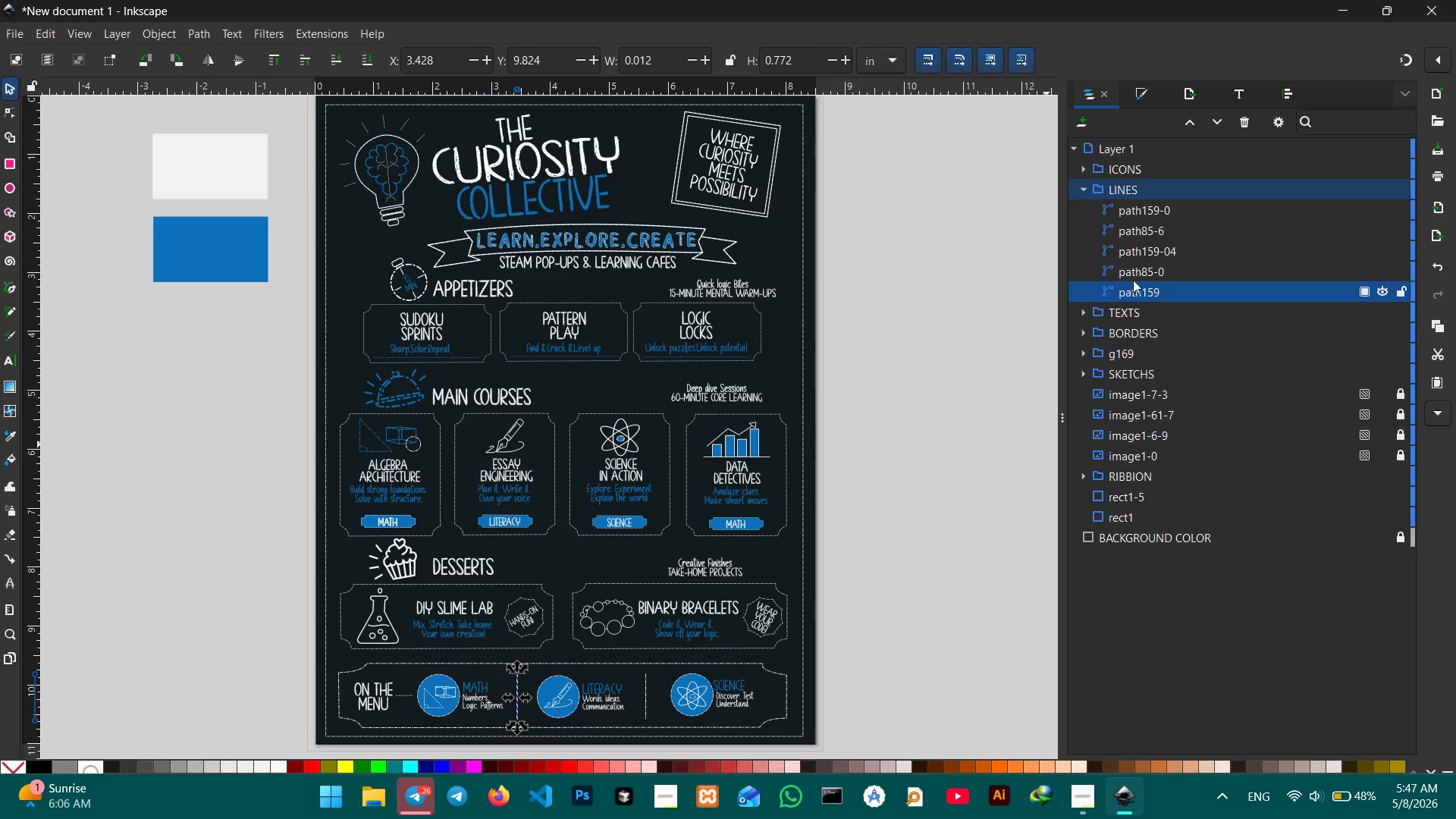 
left_click([1139, 275])
 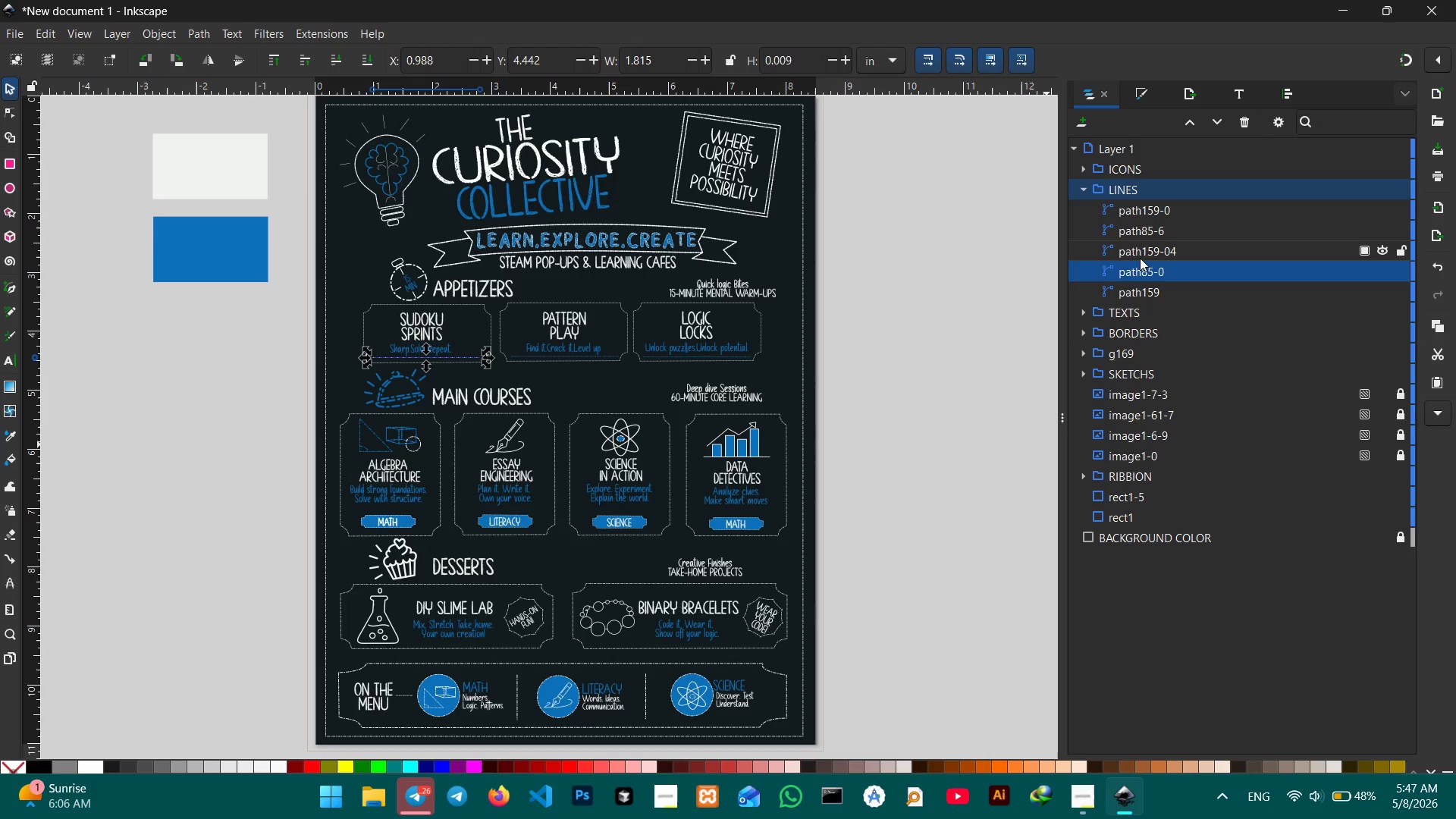 
left_click([1140, 258])
 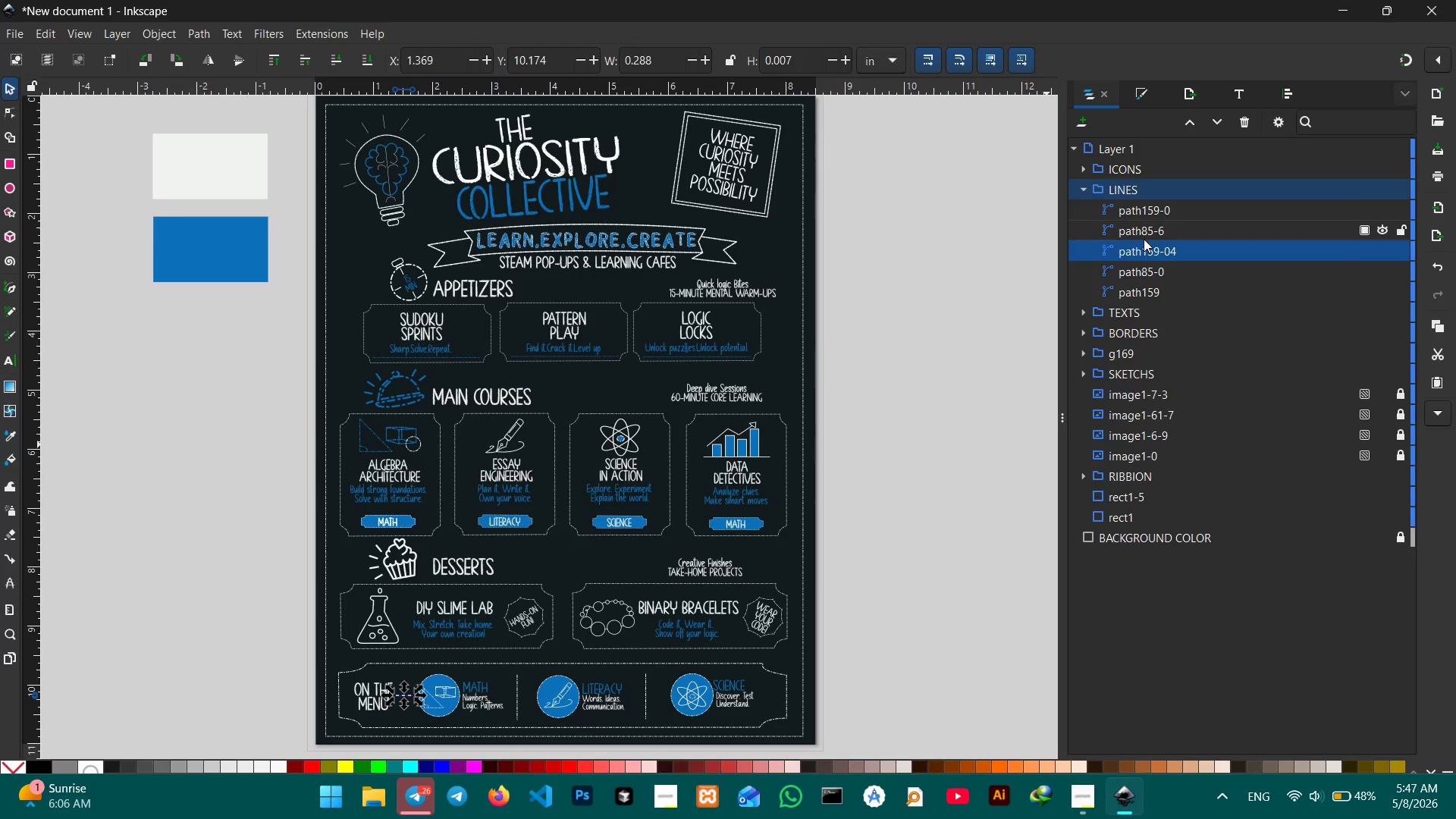 
left_click([1144, 234])
 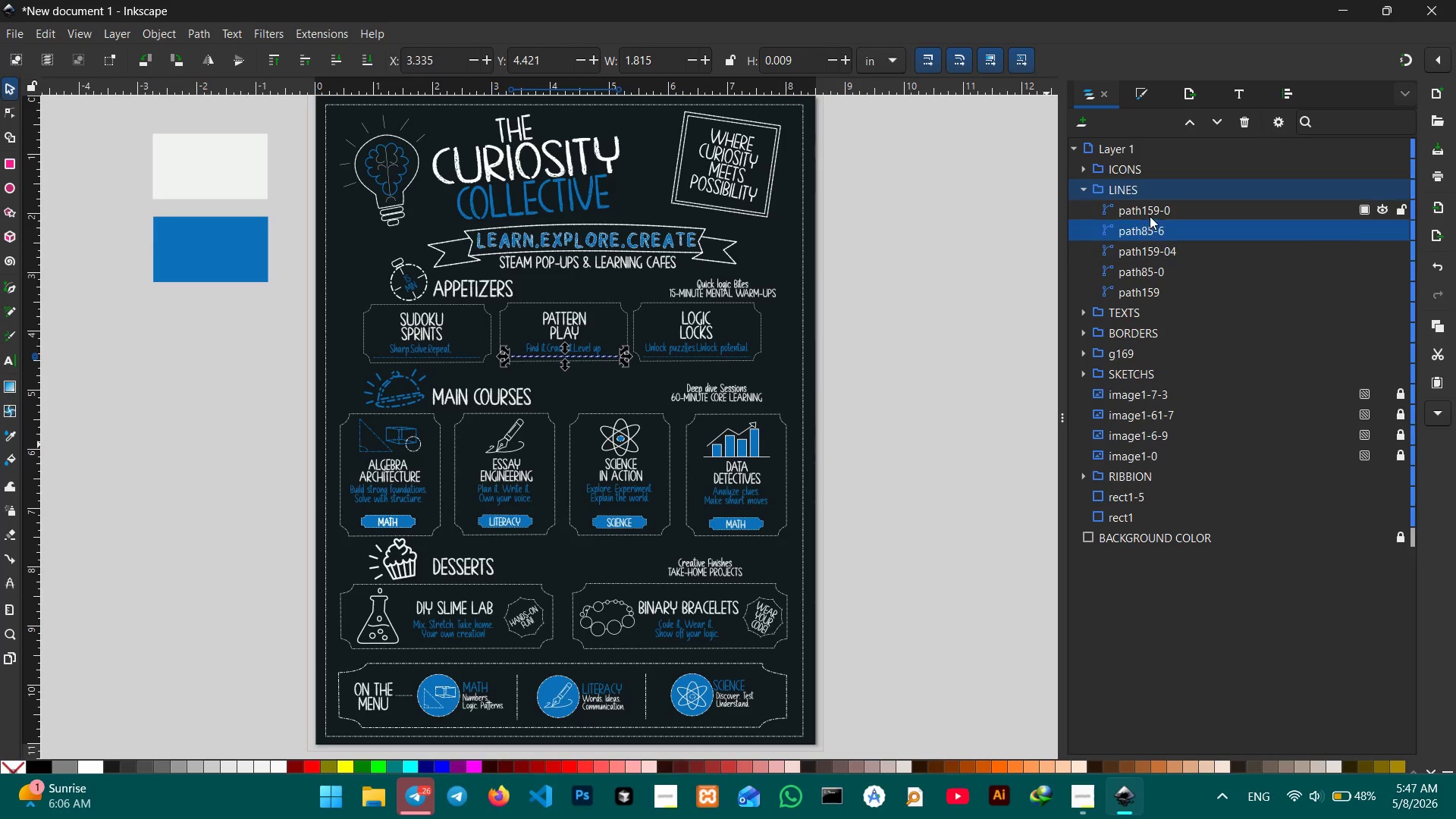 
left_click([1150, 214])
 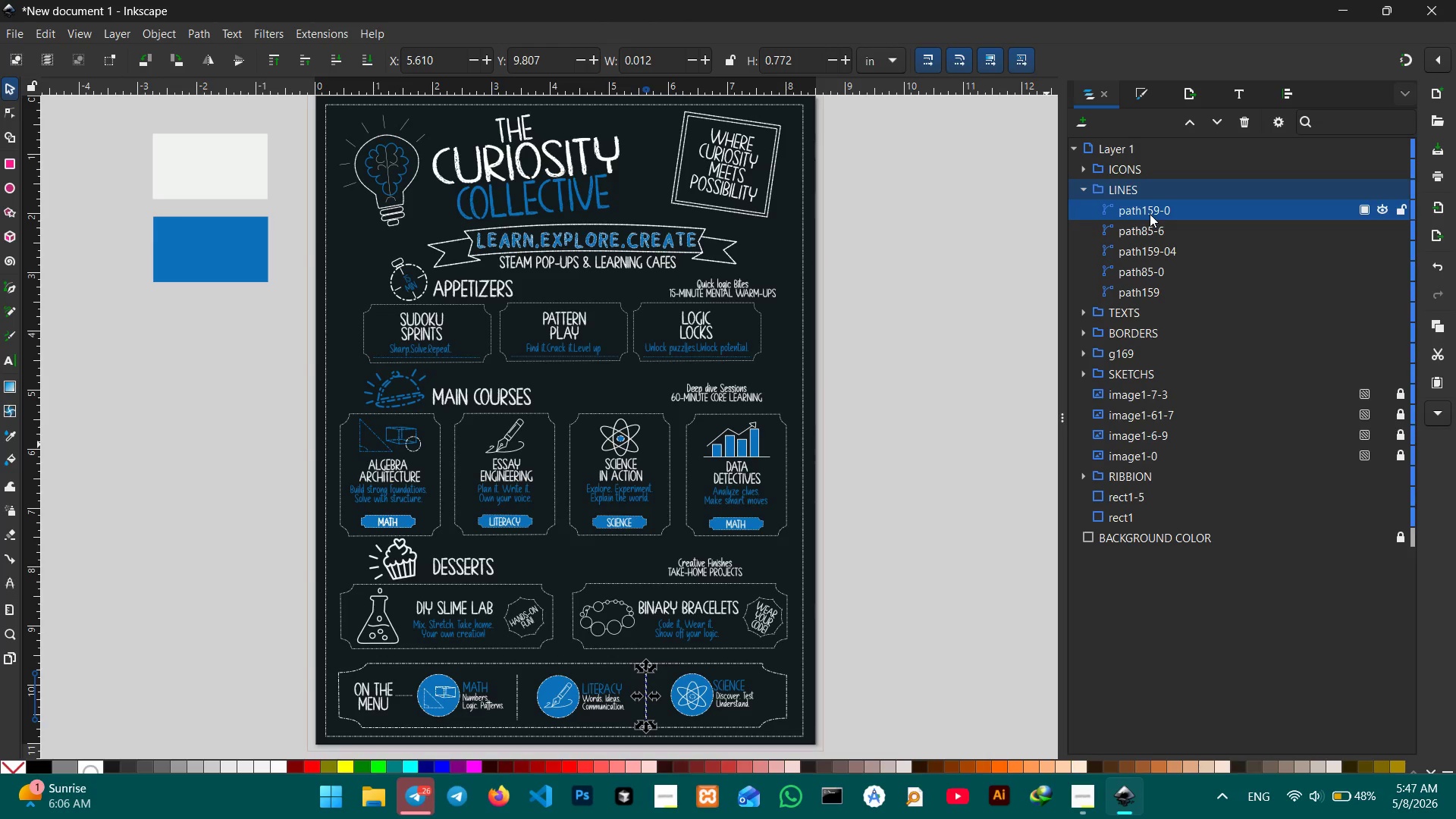 
left_click([1146, 231])
 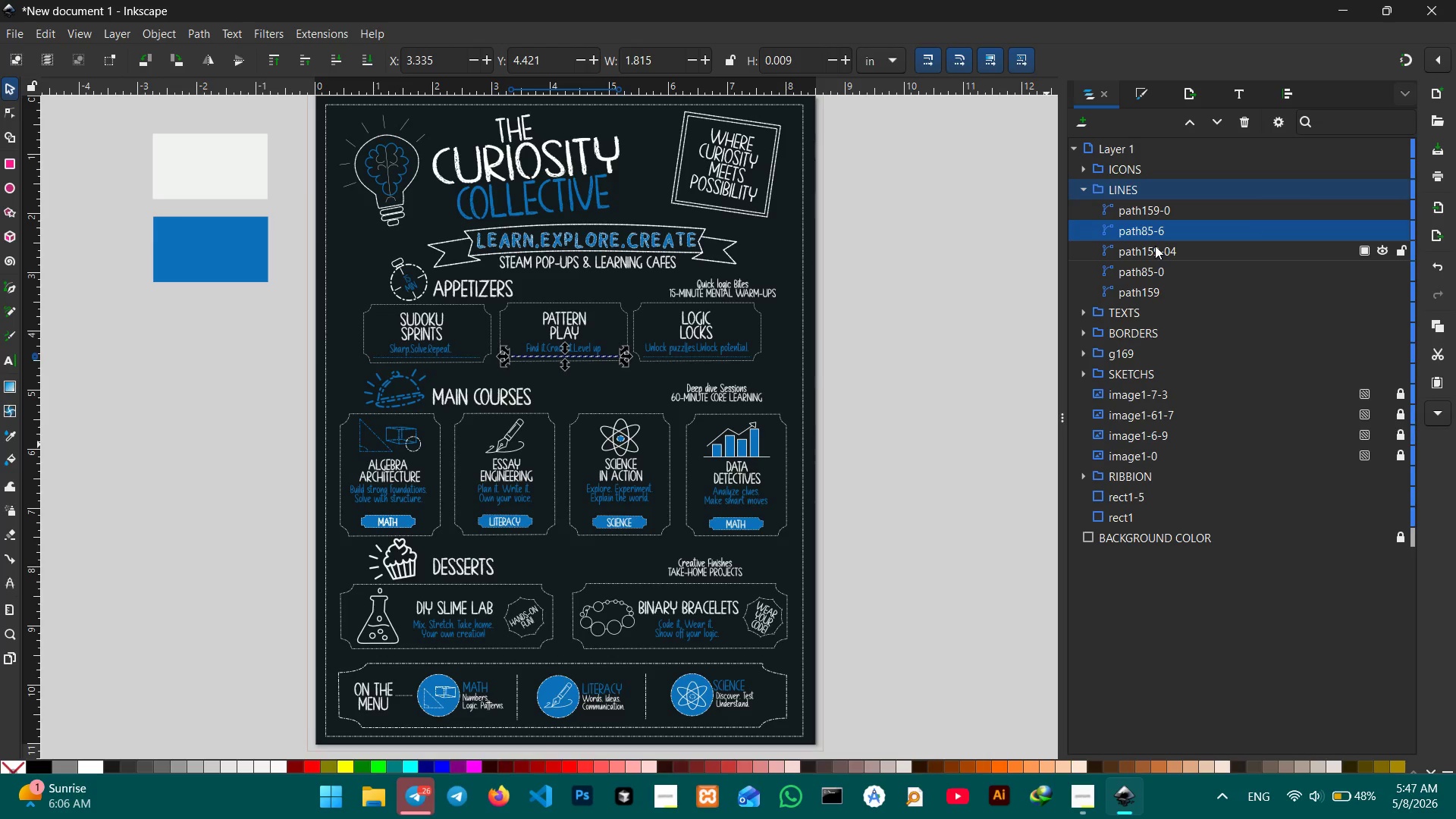 
left_click([1155, 246])
 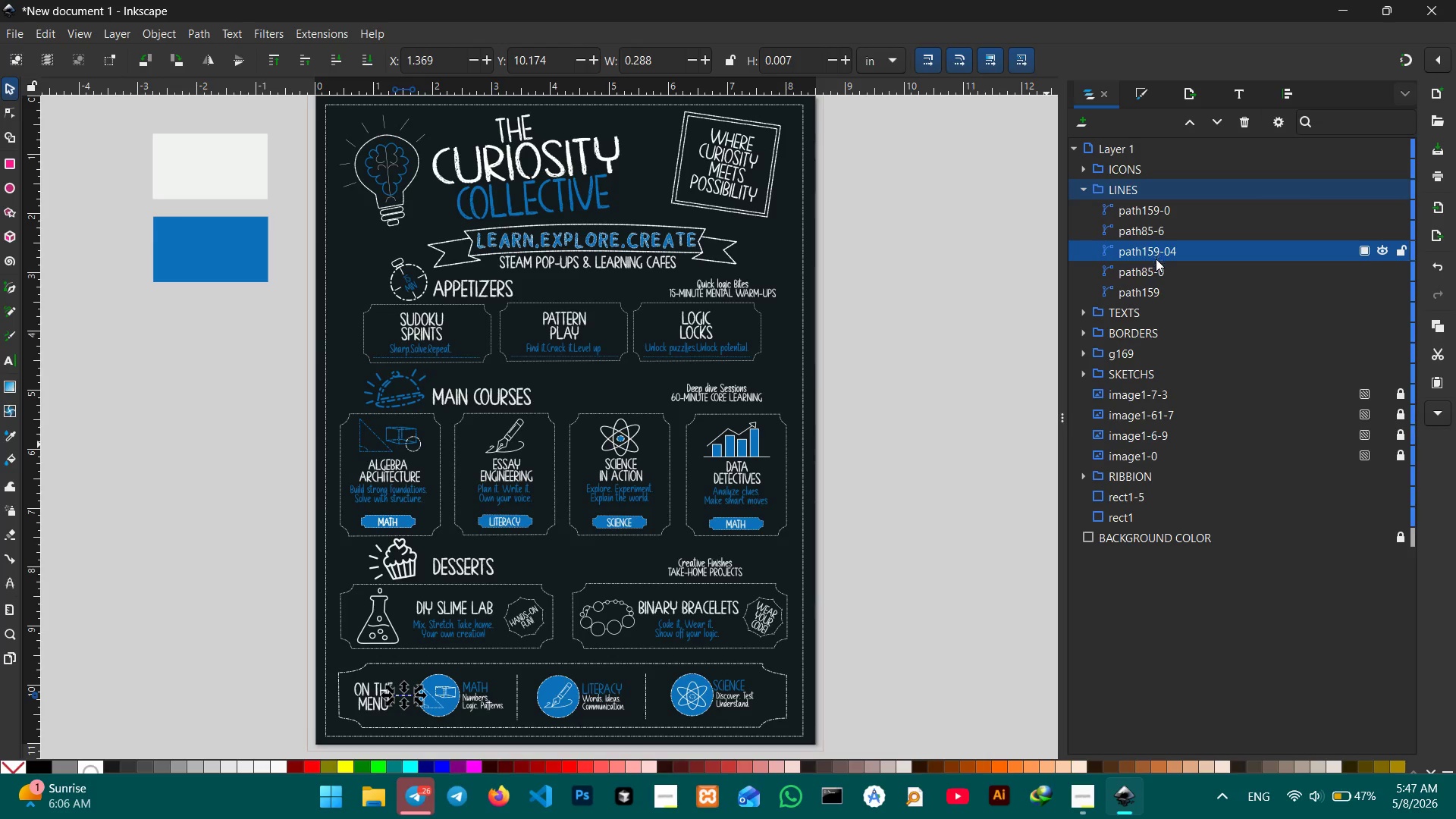 
left_click([1156, 267])
 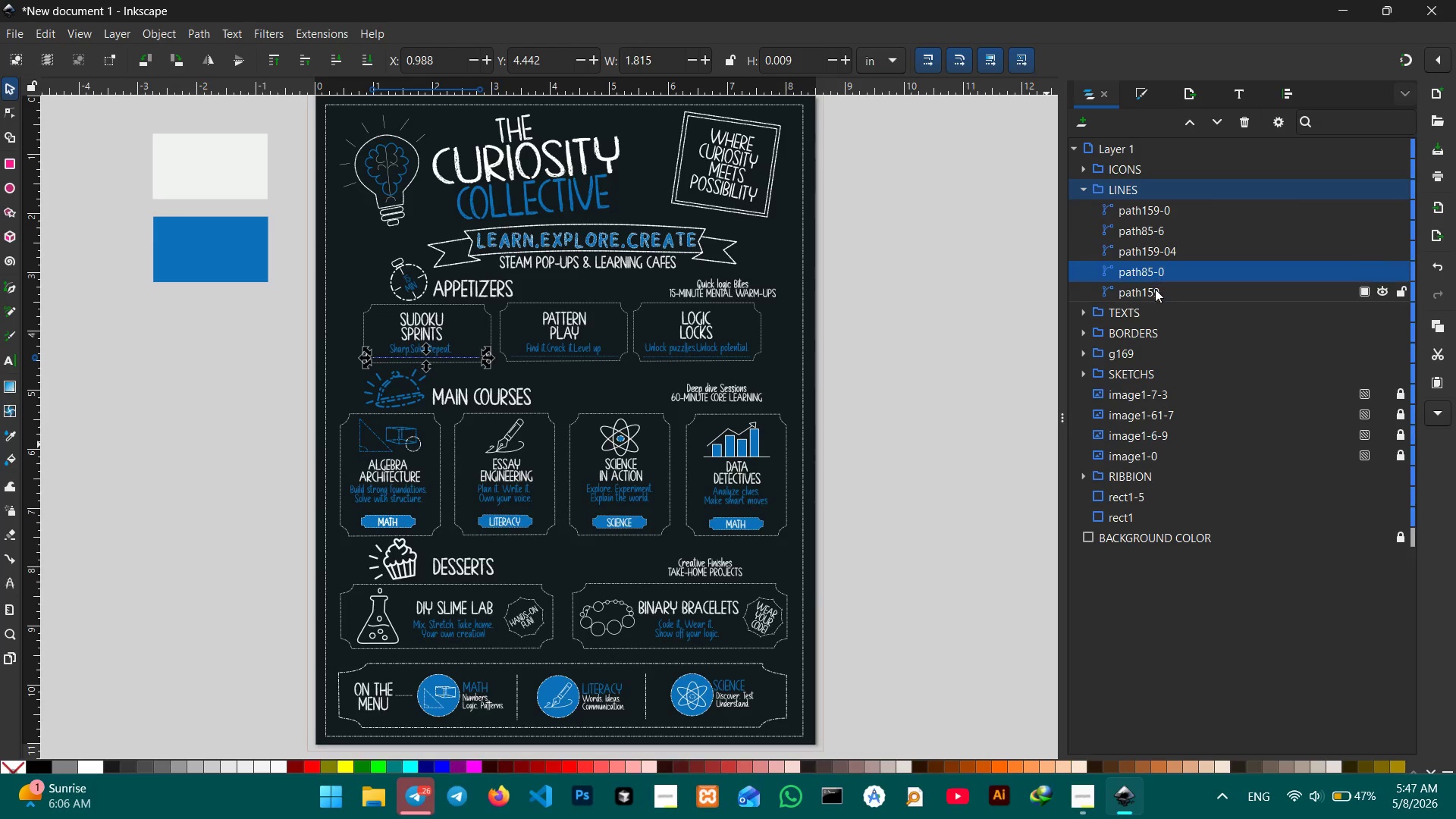 
left_click([1155, 290])
 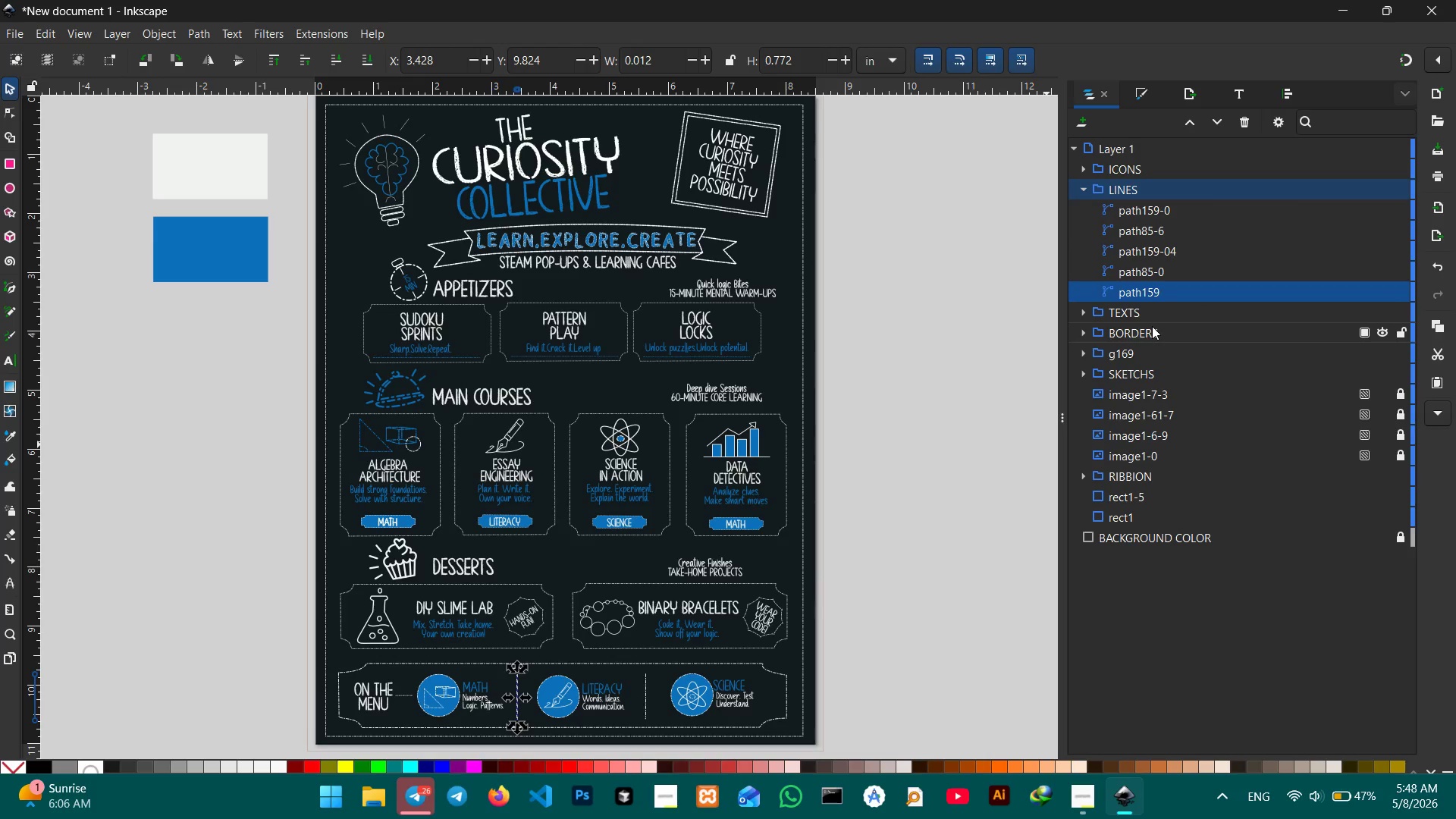 
left_click([677, 356])
 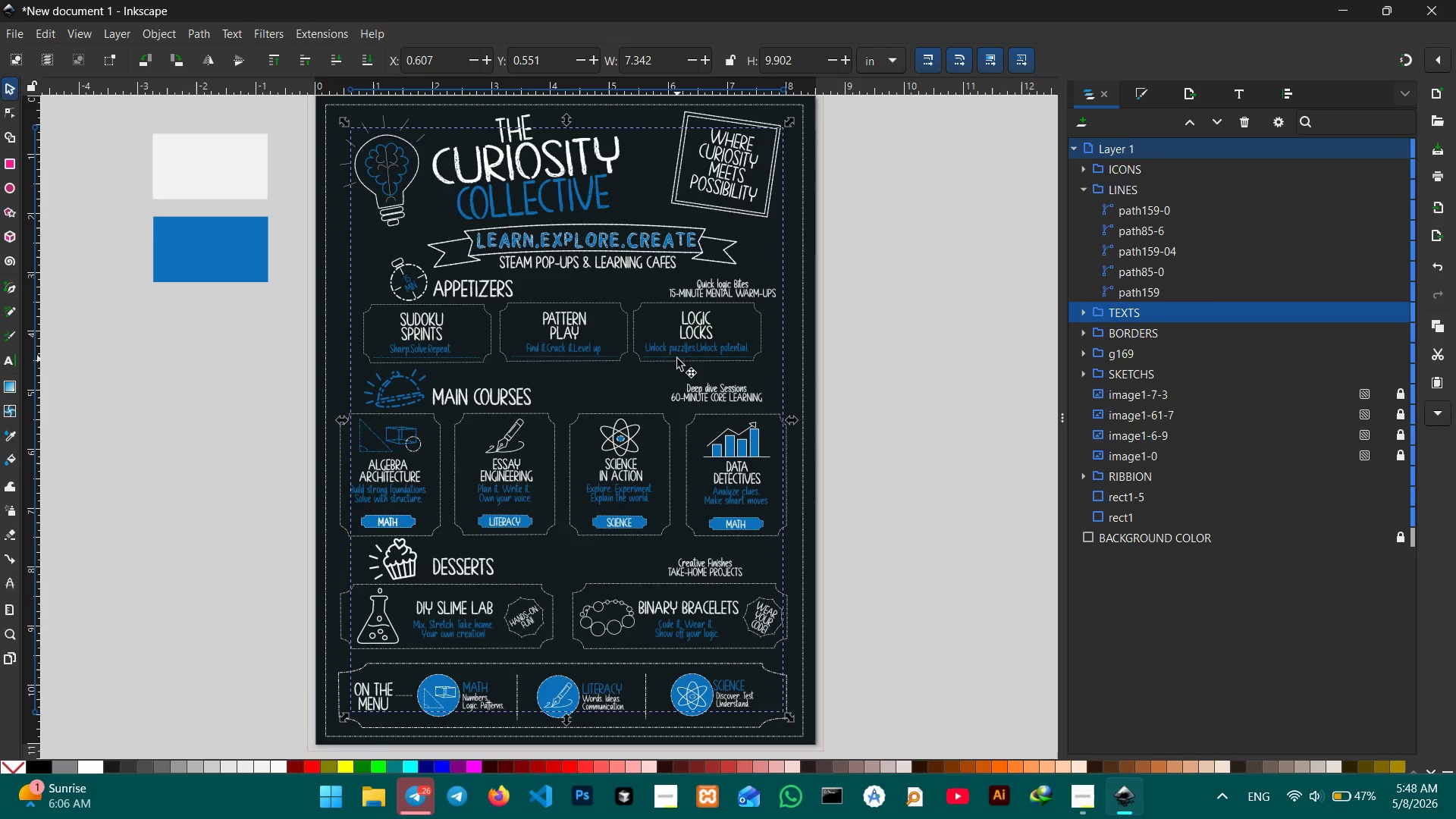 
left_click([677, 359])
 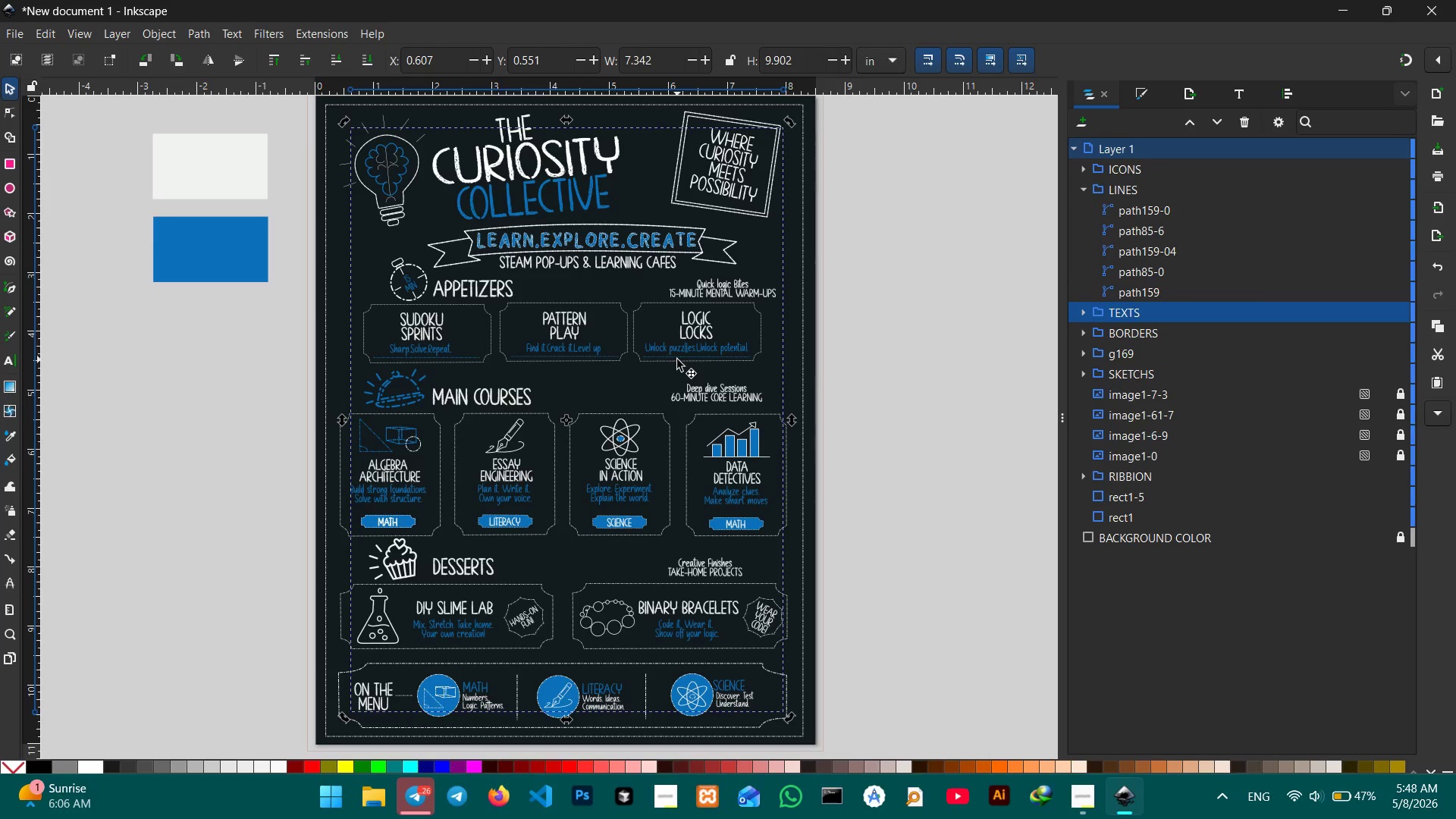 
double_click([677, 359])
 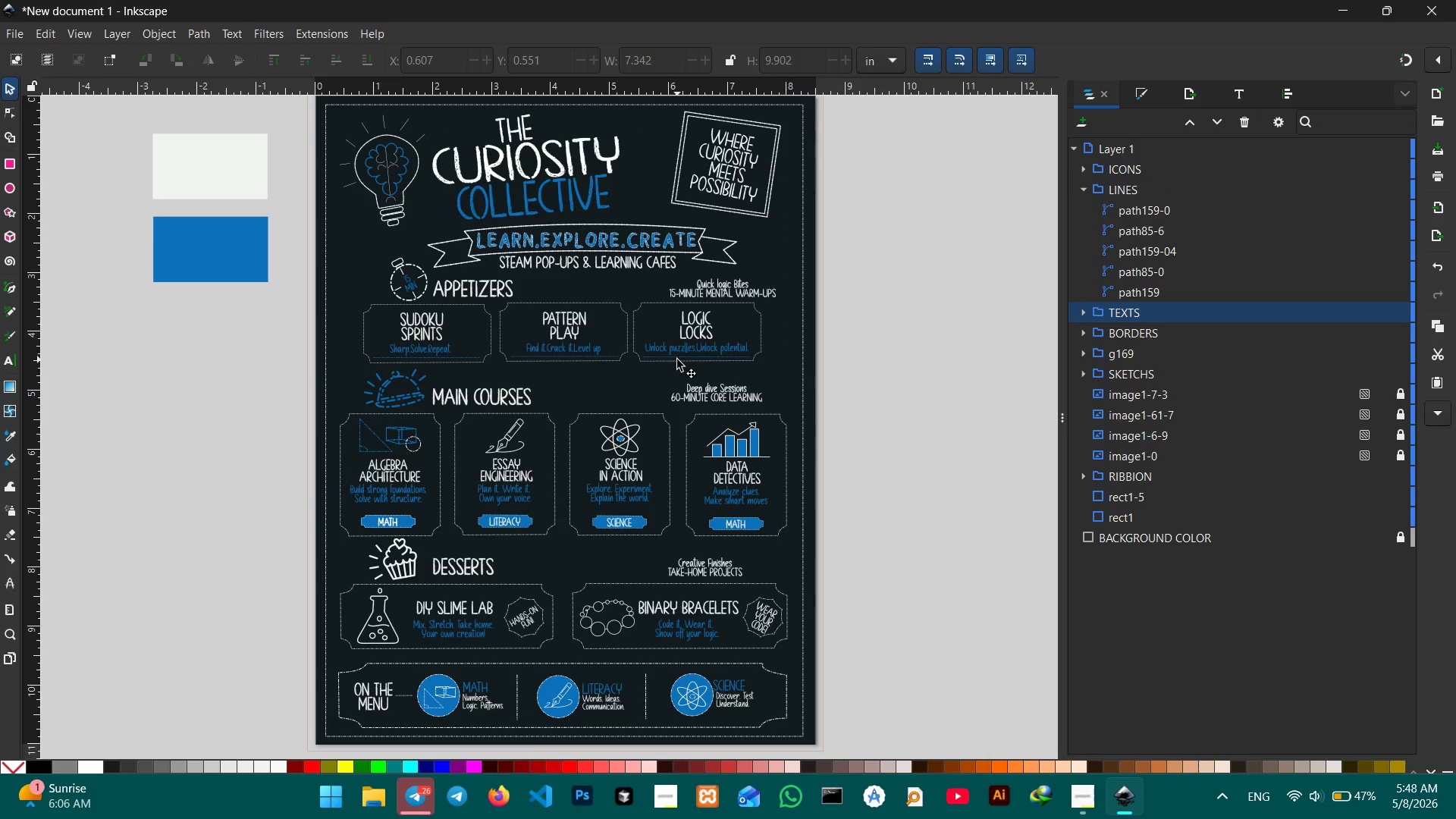 
triple_click([677, 359])
 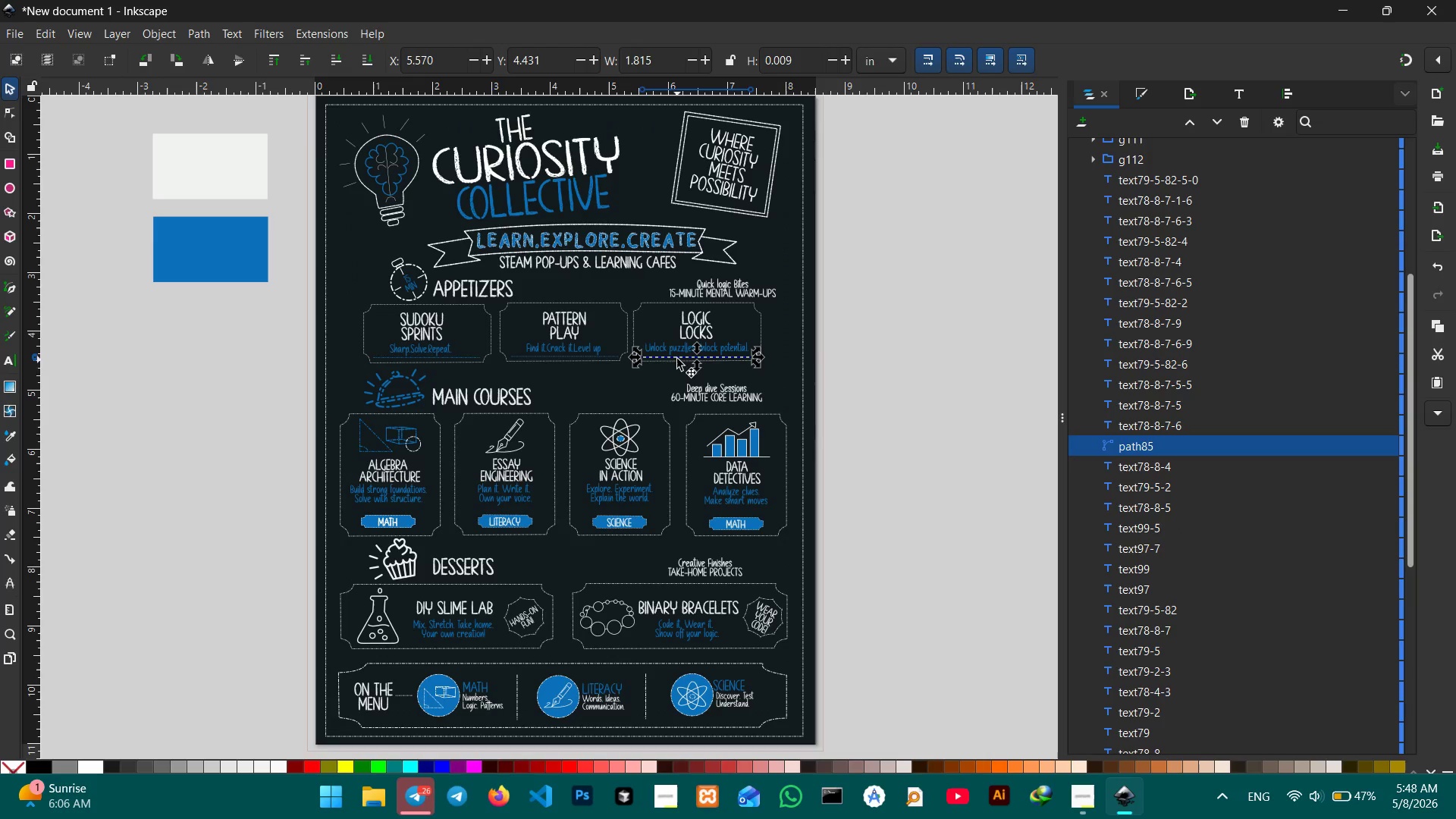 
double_click([940, 372])
 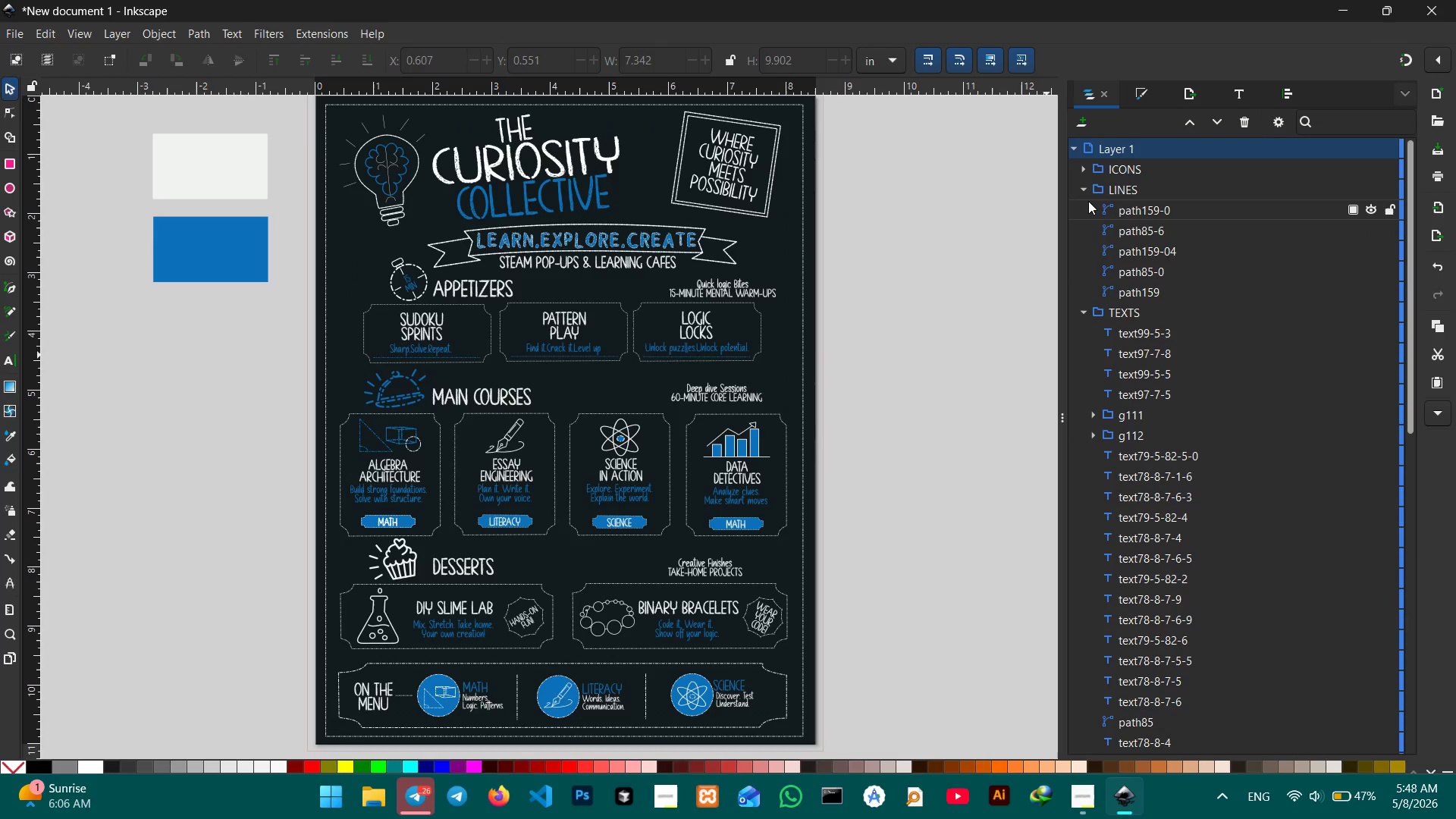 
left_click([1087, 196])
 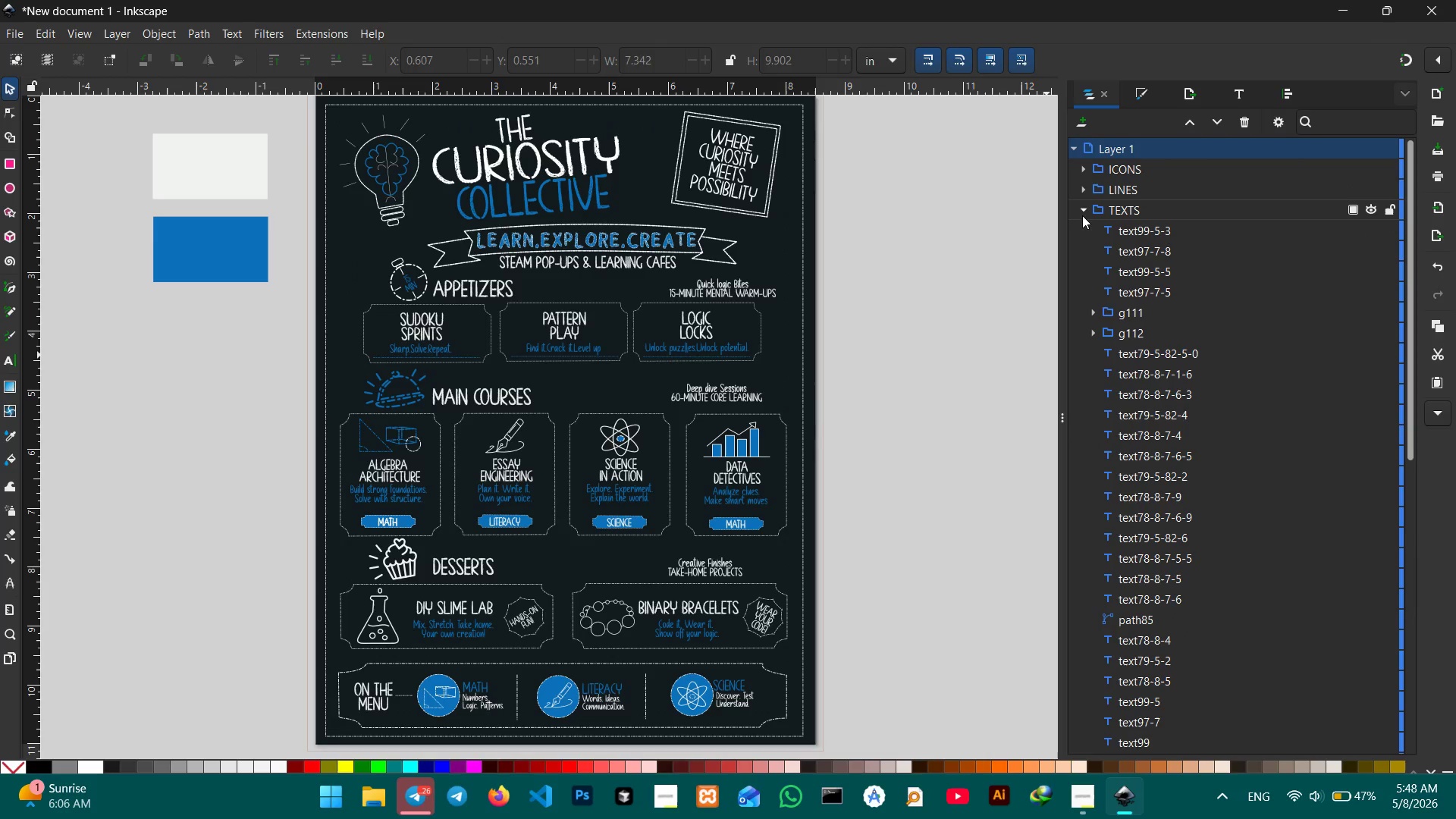 
left_click([1081, 209])
 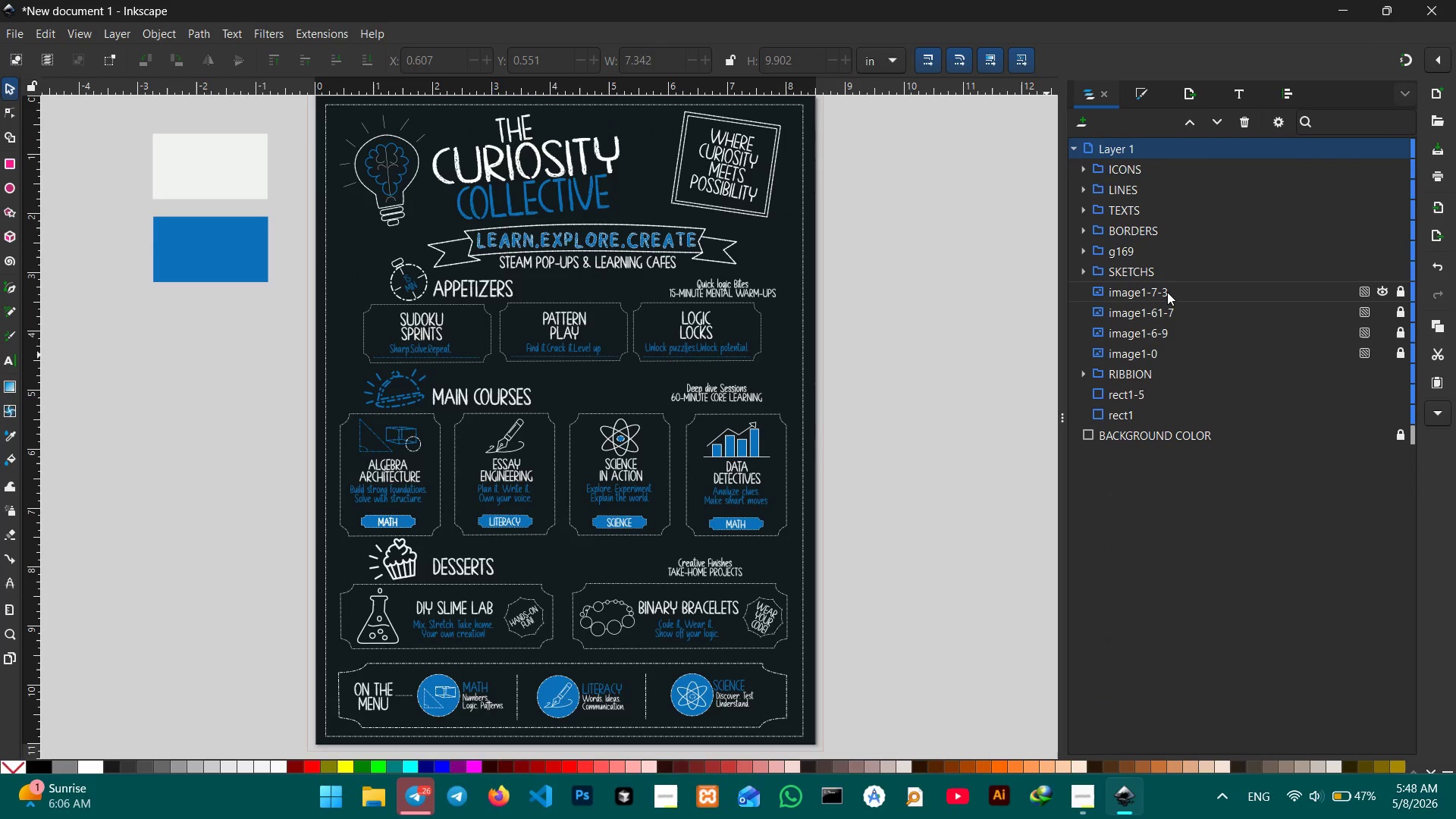 
left_click([1167, 292])
 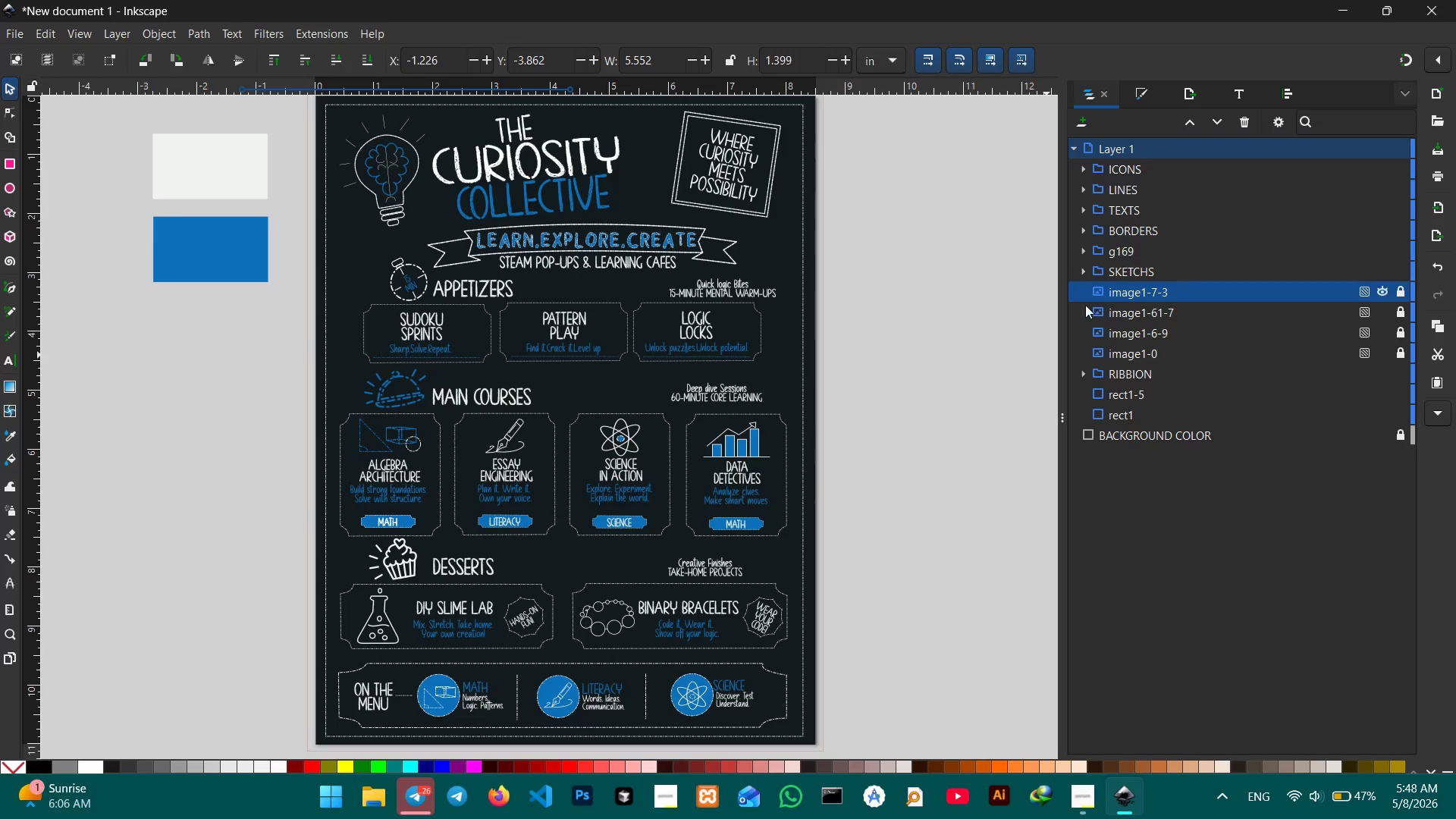 
left_click([1081, 273])
 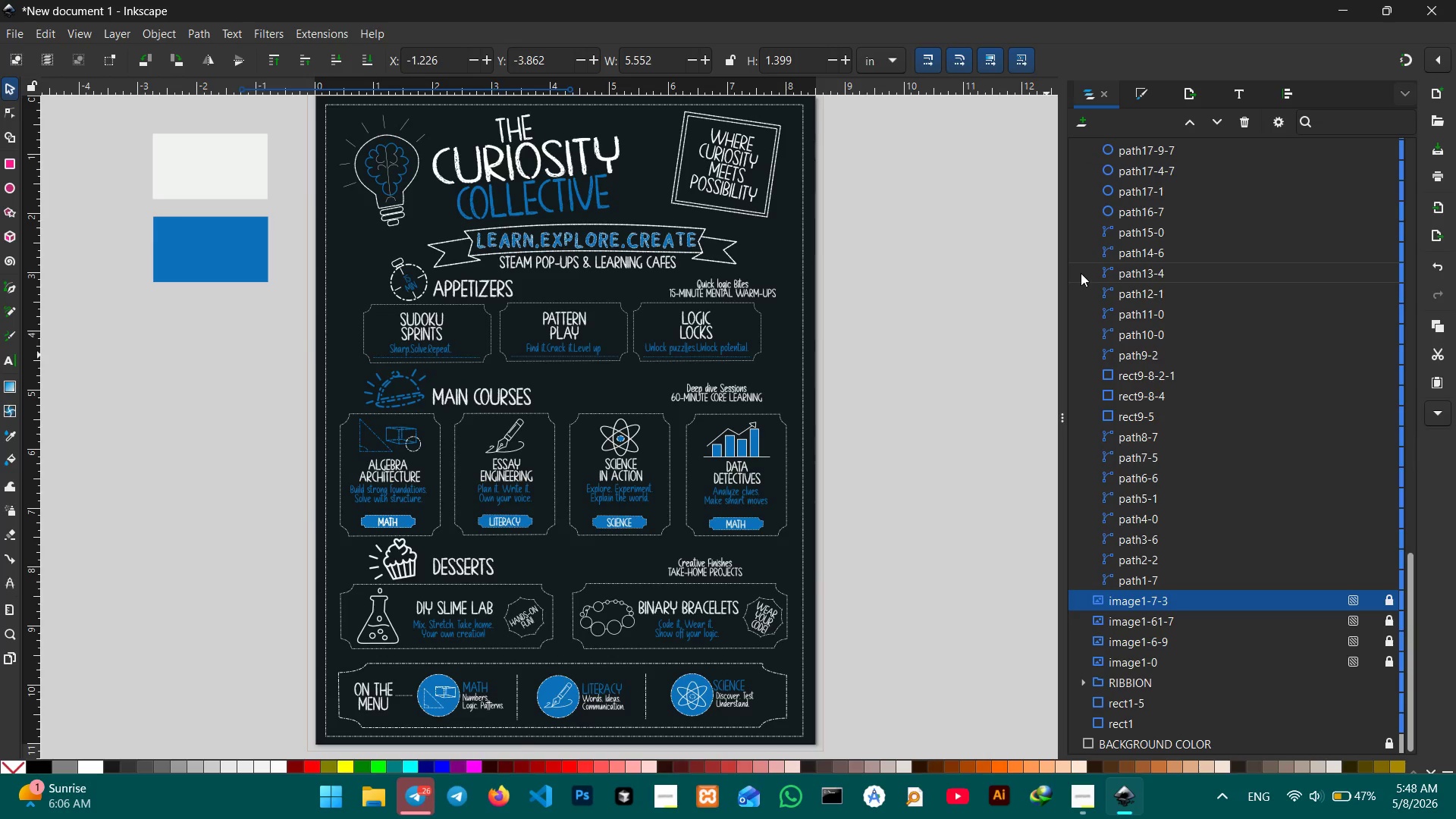 
scroll: coordinate [1081, 273], scroll_direction: up, amount: 21.0
 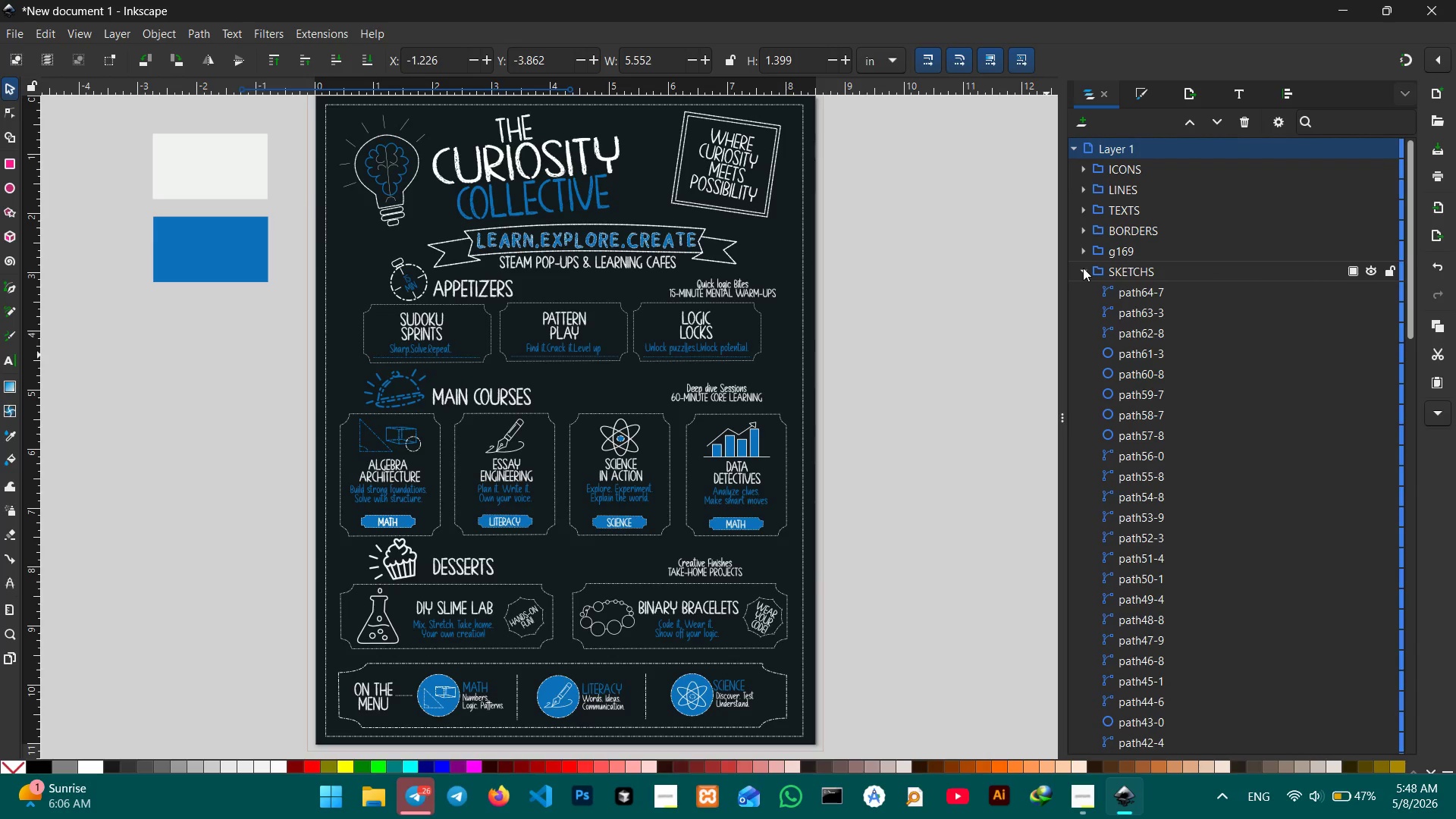 
left_click([1083, 268])
 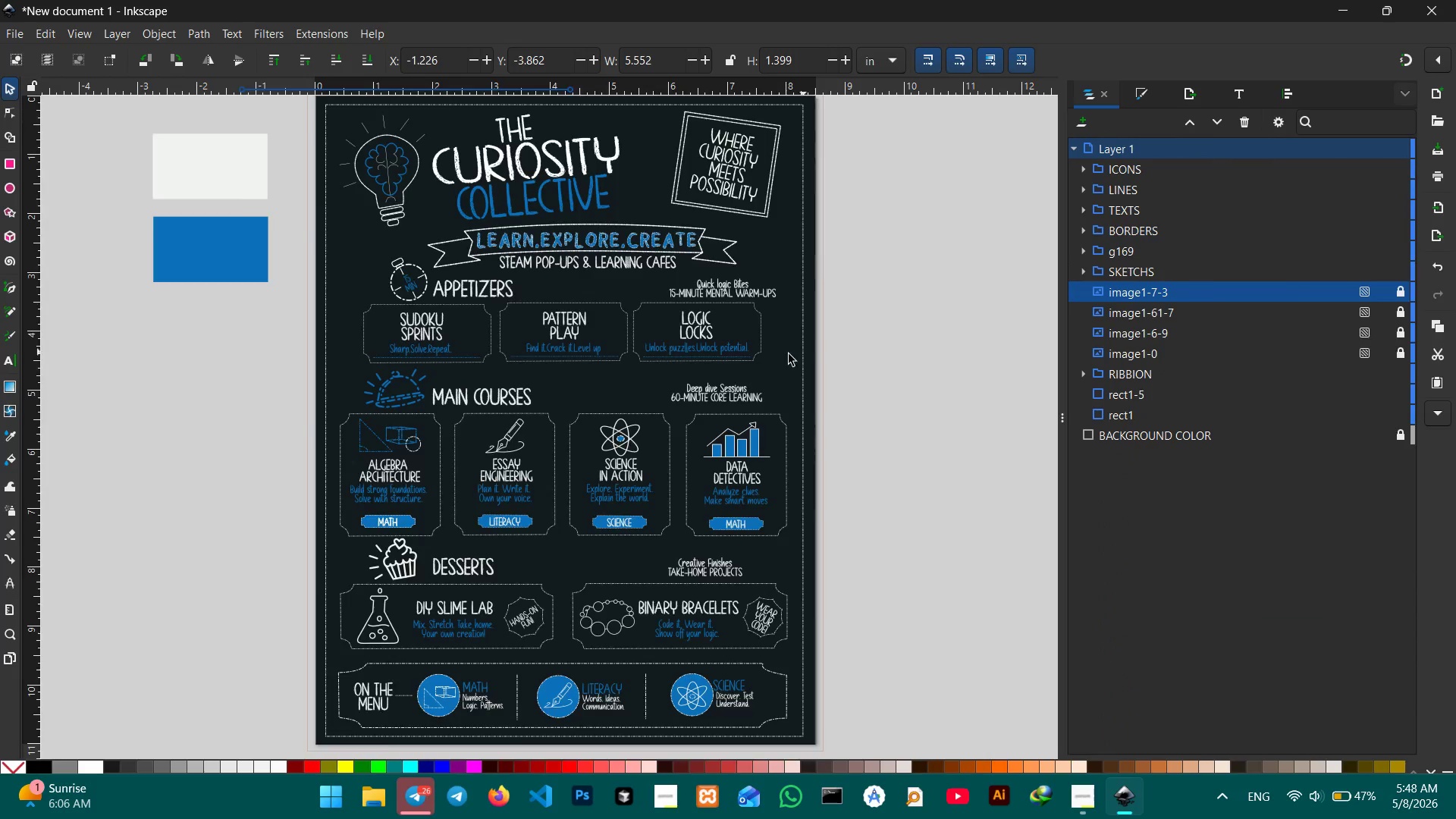 
scroll: coordinate [785, 356], scroll_direction: up, amount: 12.0
 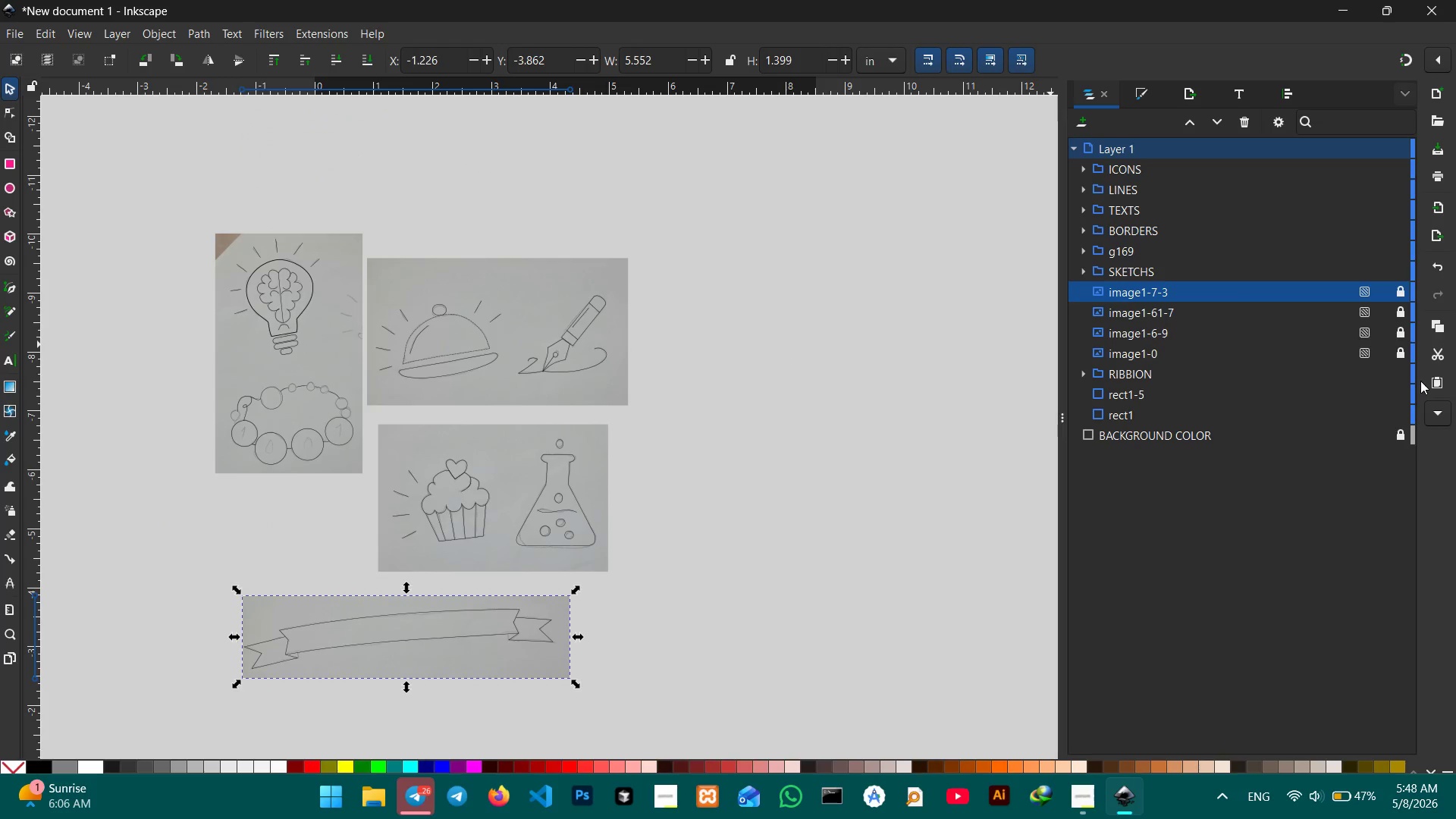 
left_click([1138, 513])
 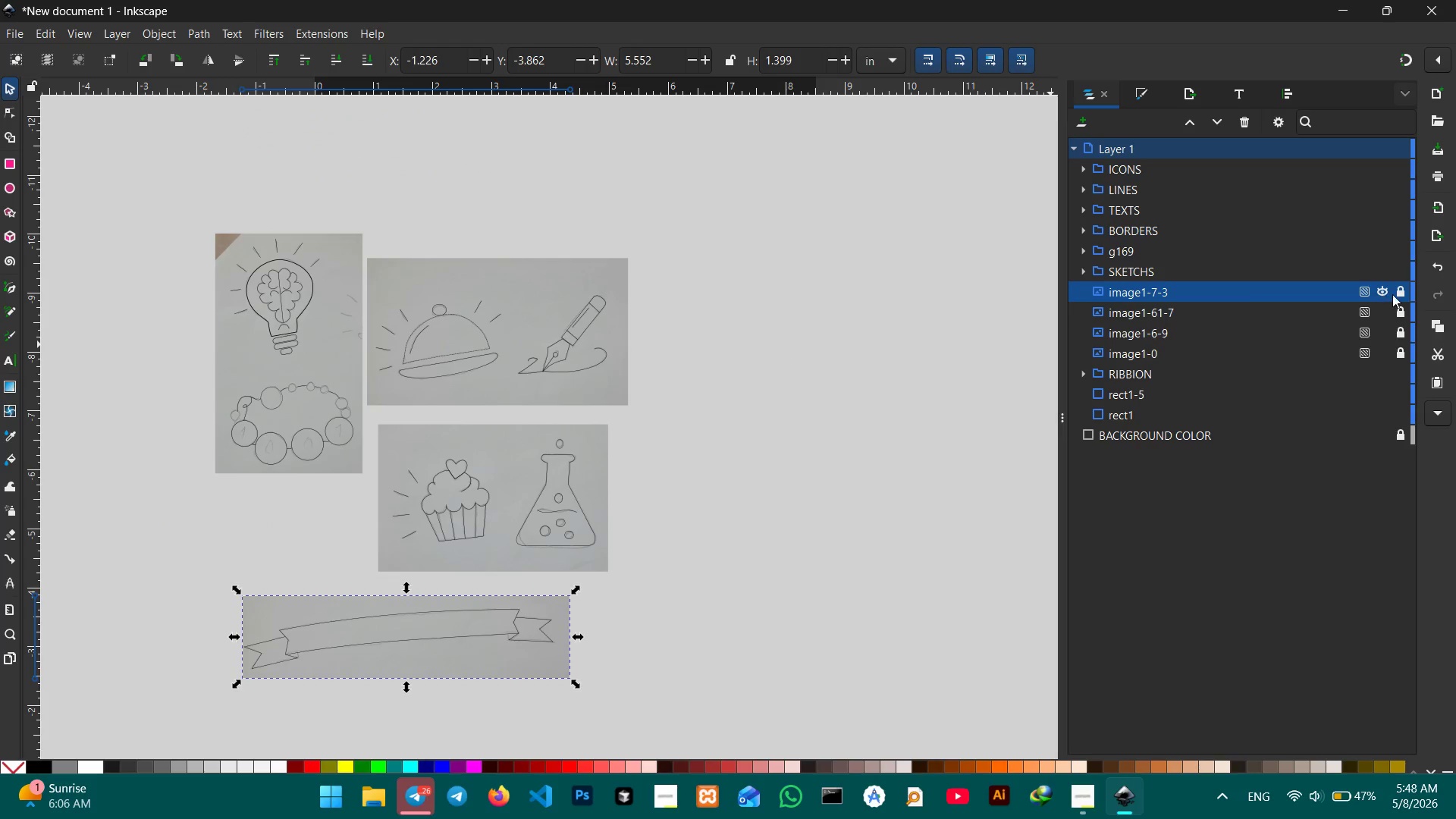 
left_click([1399, 294])
 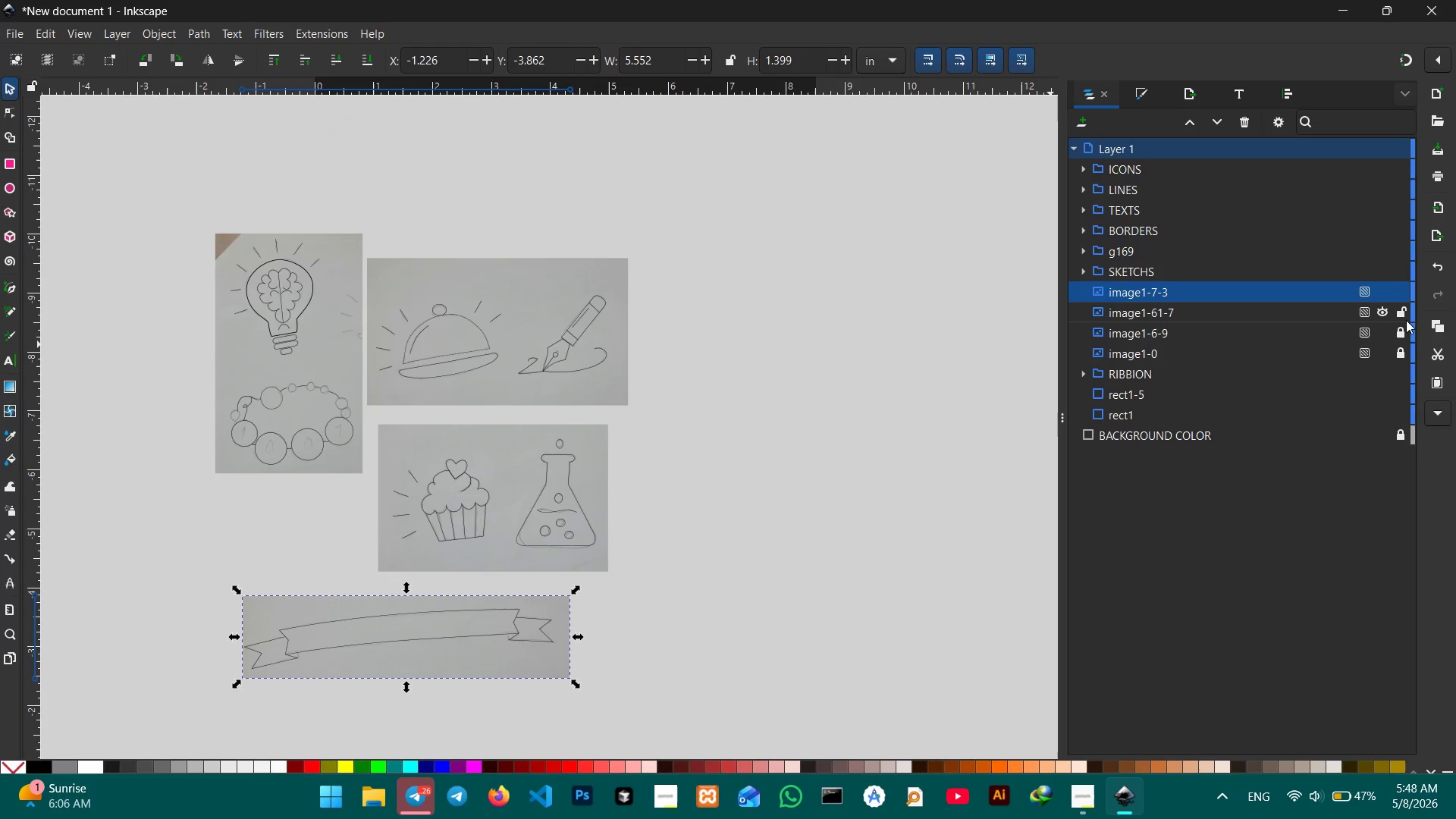 
double_click([1407, 328])
 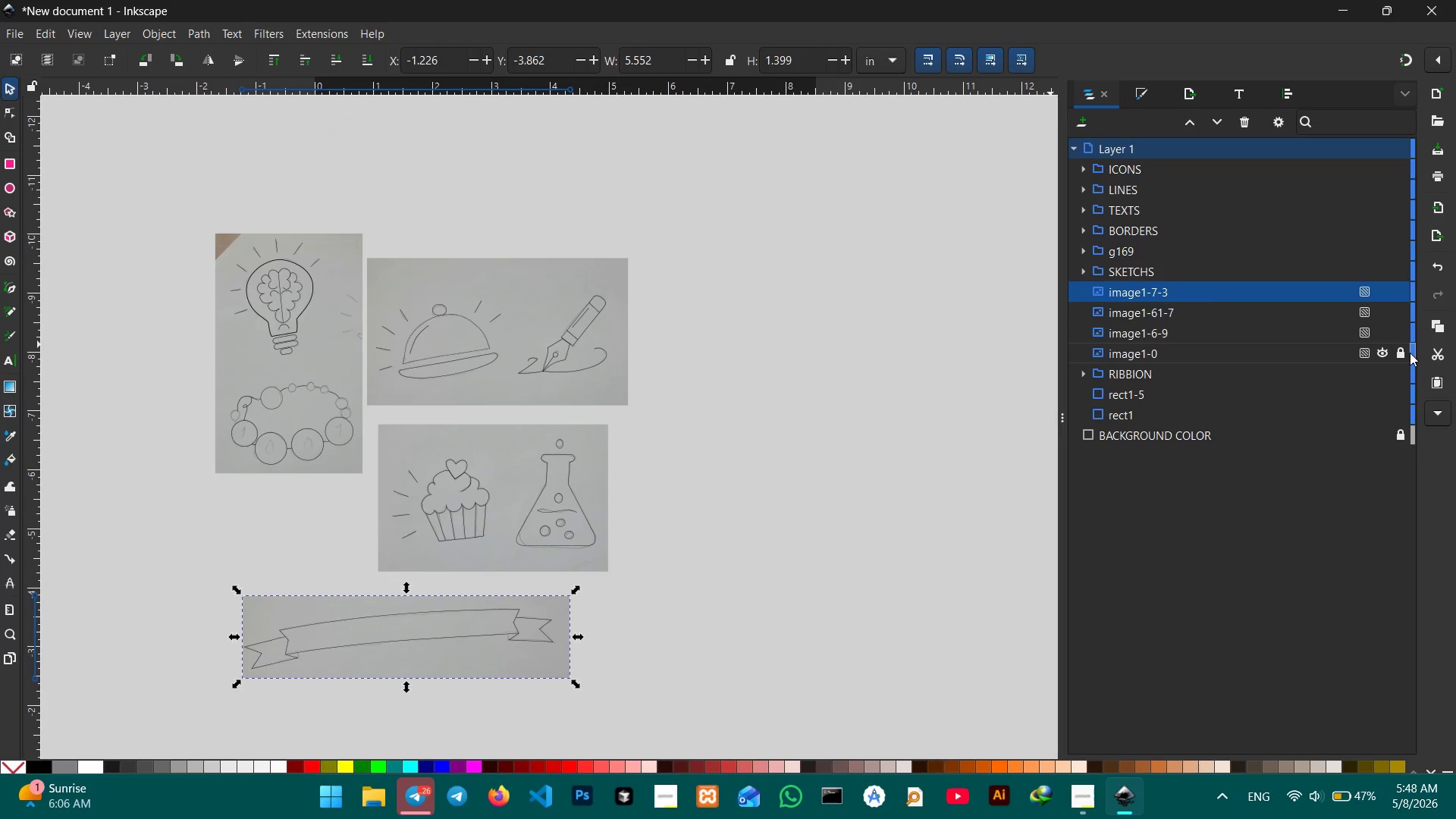 
triple_click([1410, 353])